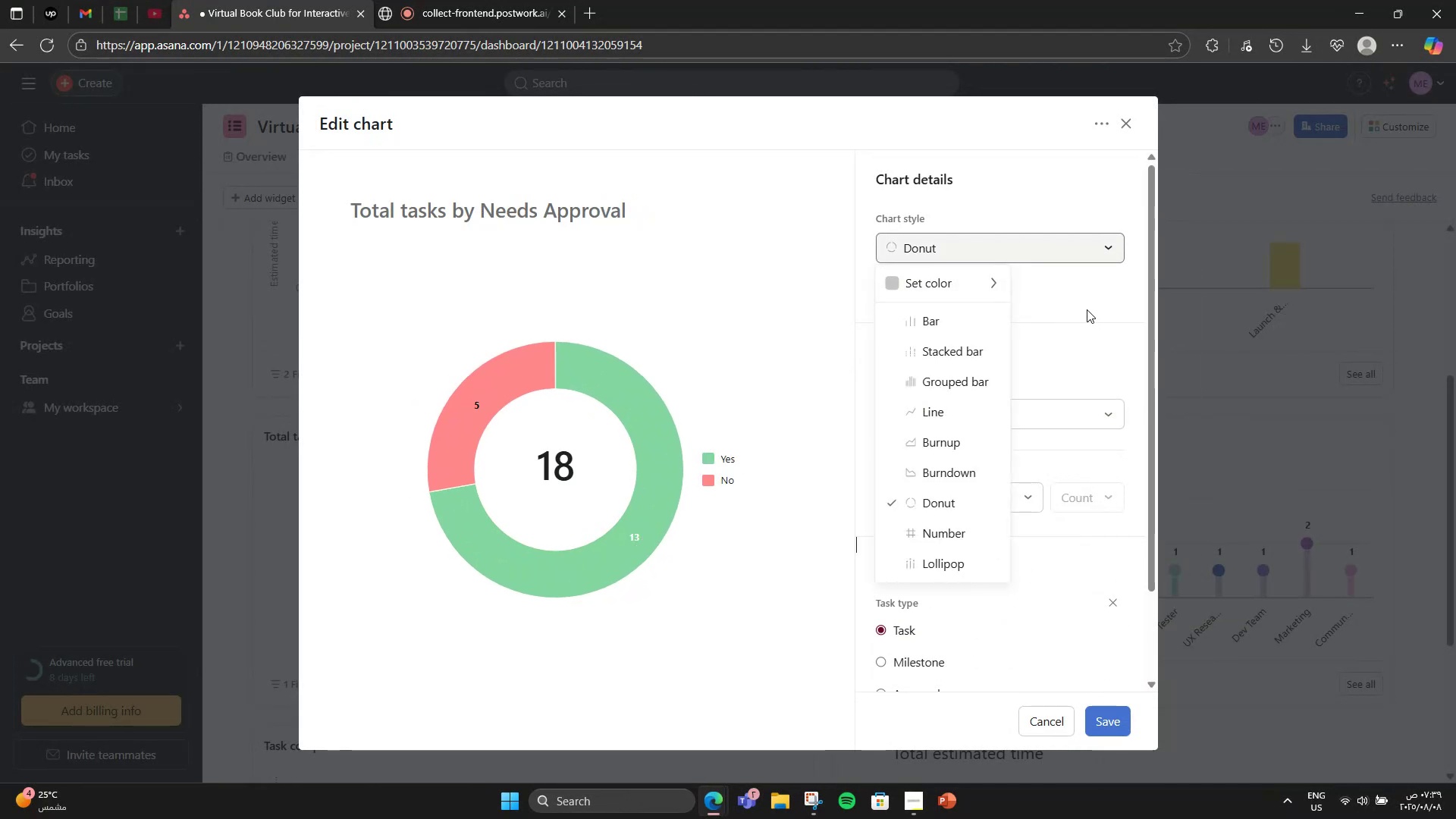 
wait(5.01)
 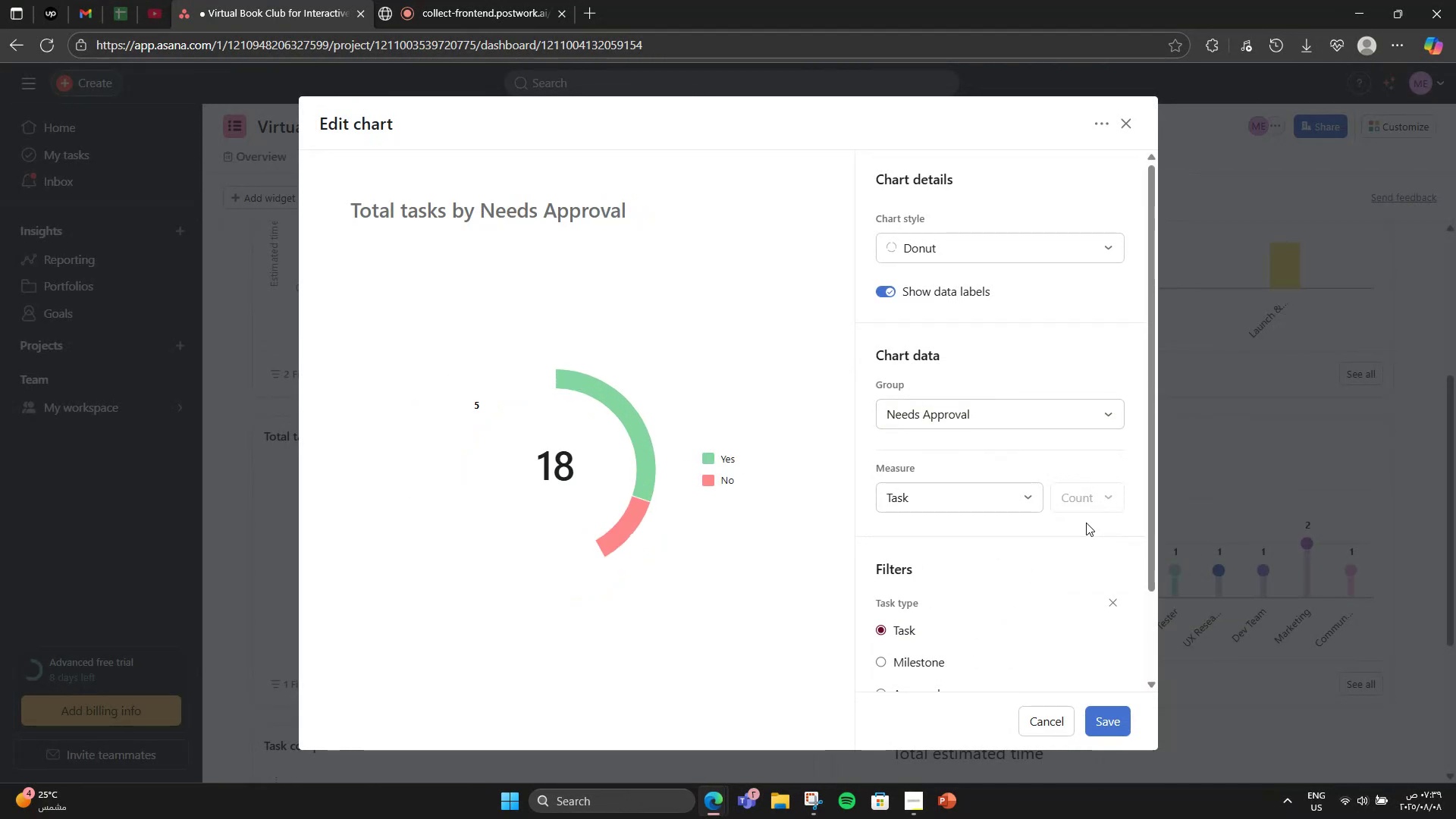 
left_click([1087, 315])
 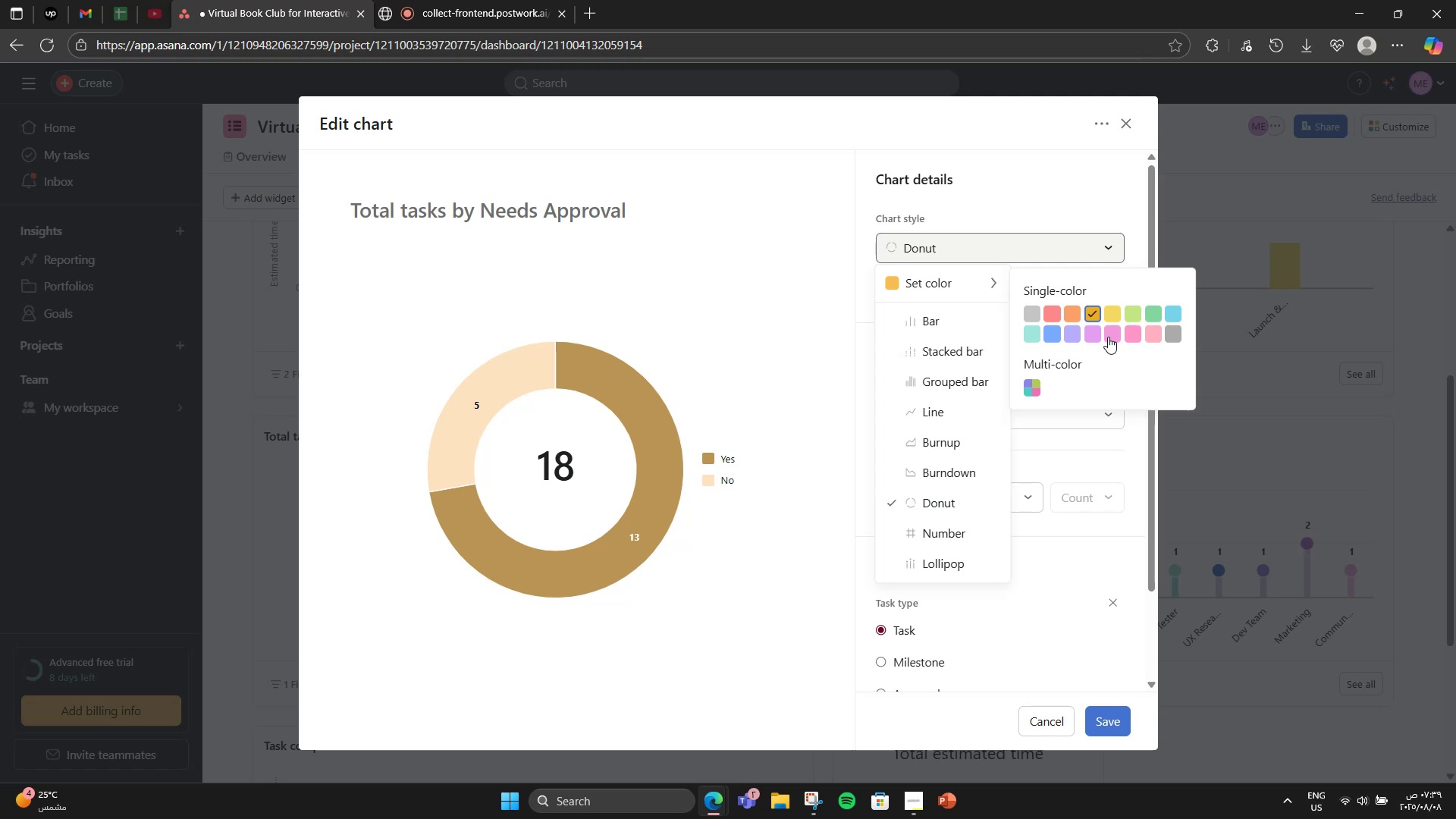 
left_click([1106, 317])
 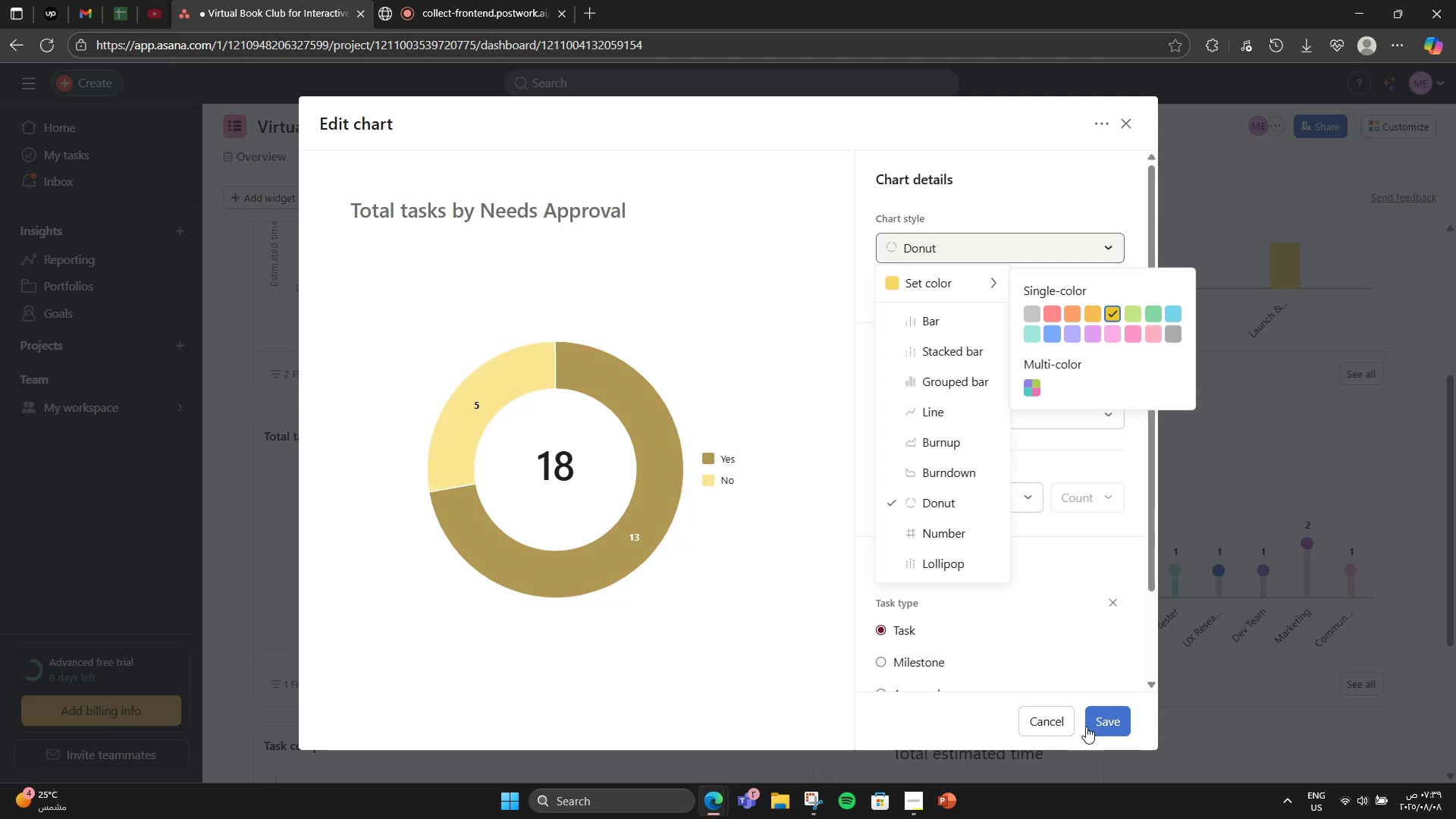 
left_click([1090, 726])
 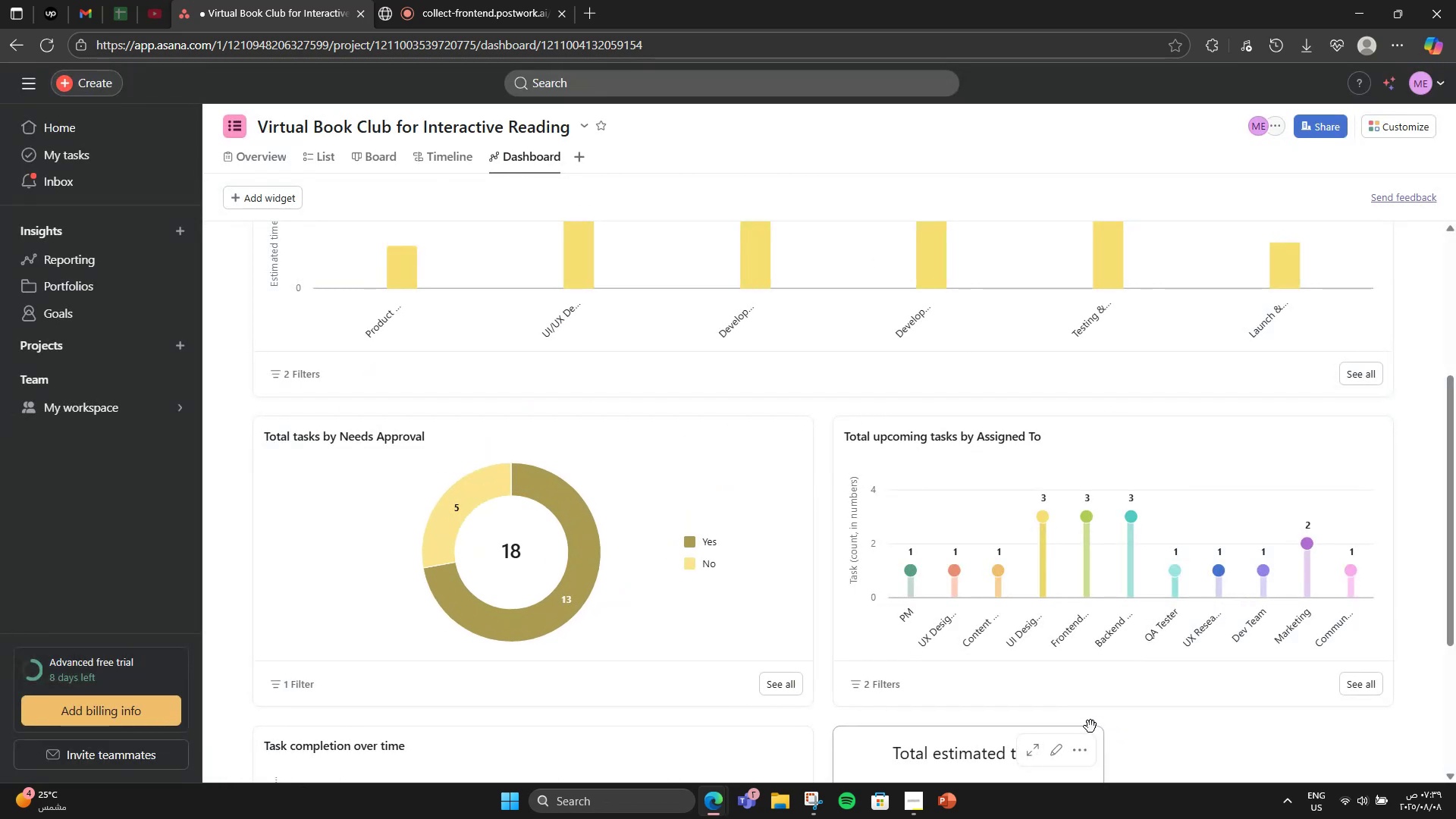 
wait(6.74)
 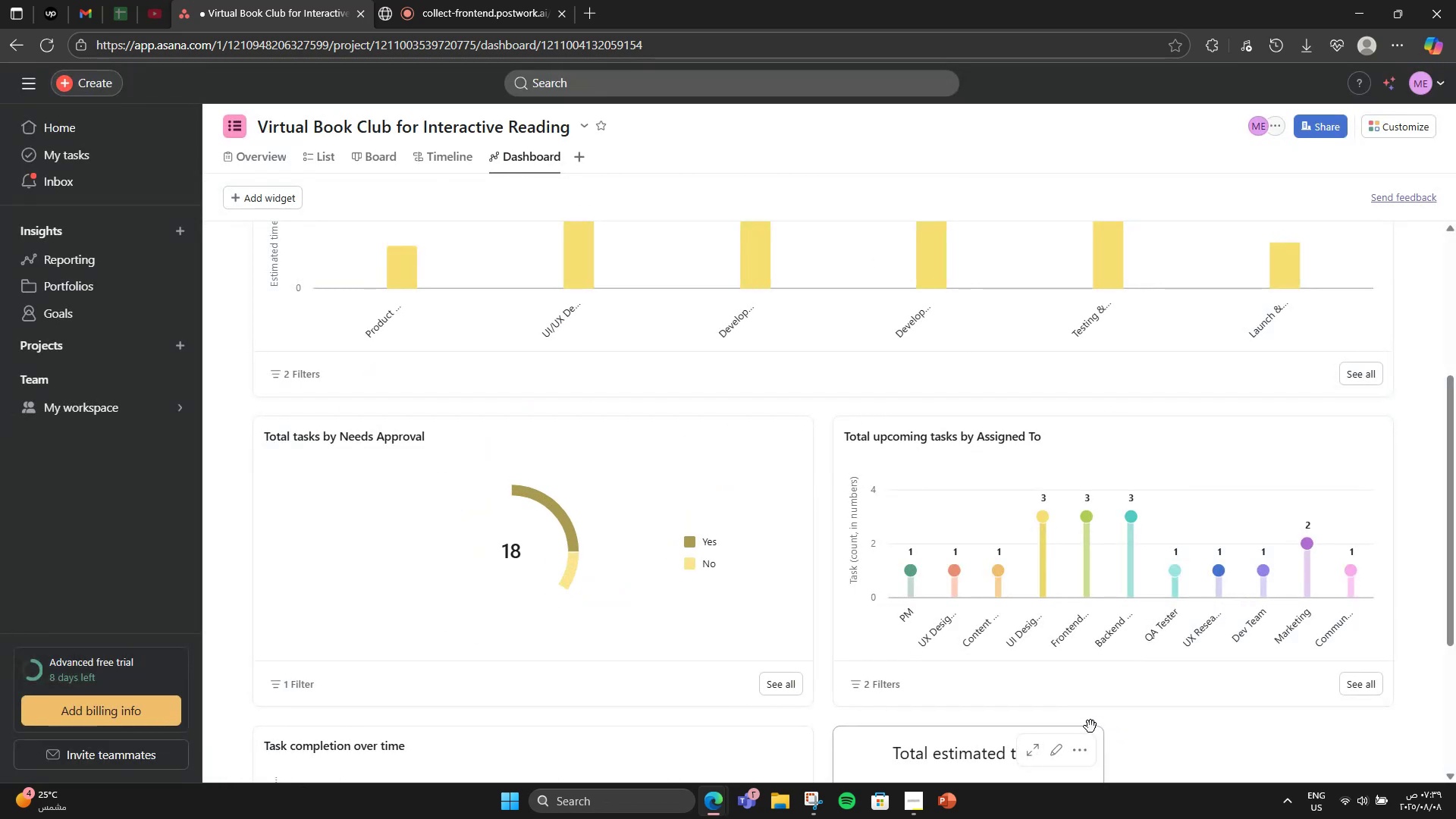 
scroll: coordinate [439, 585], scroll_direction: down, amount: 4.0
 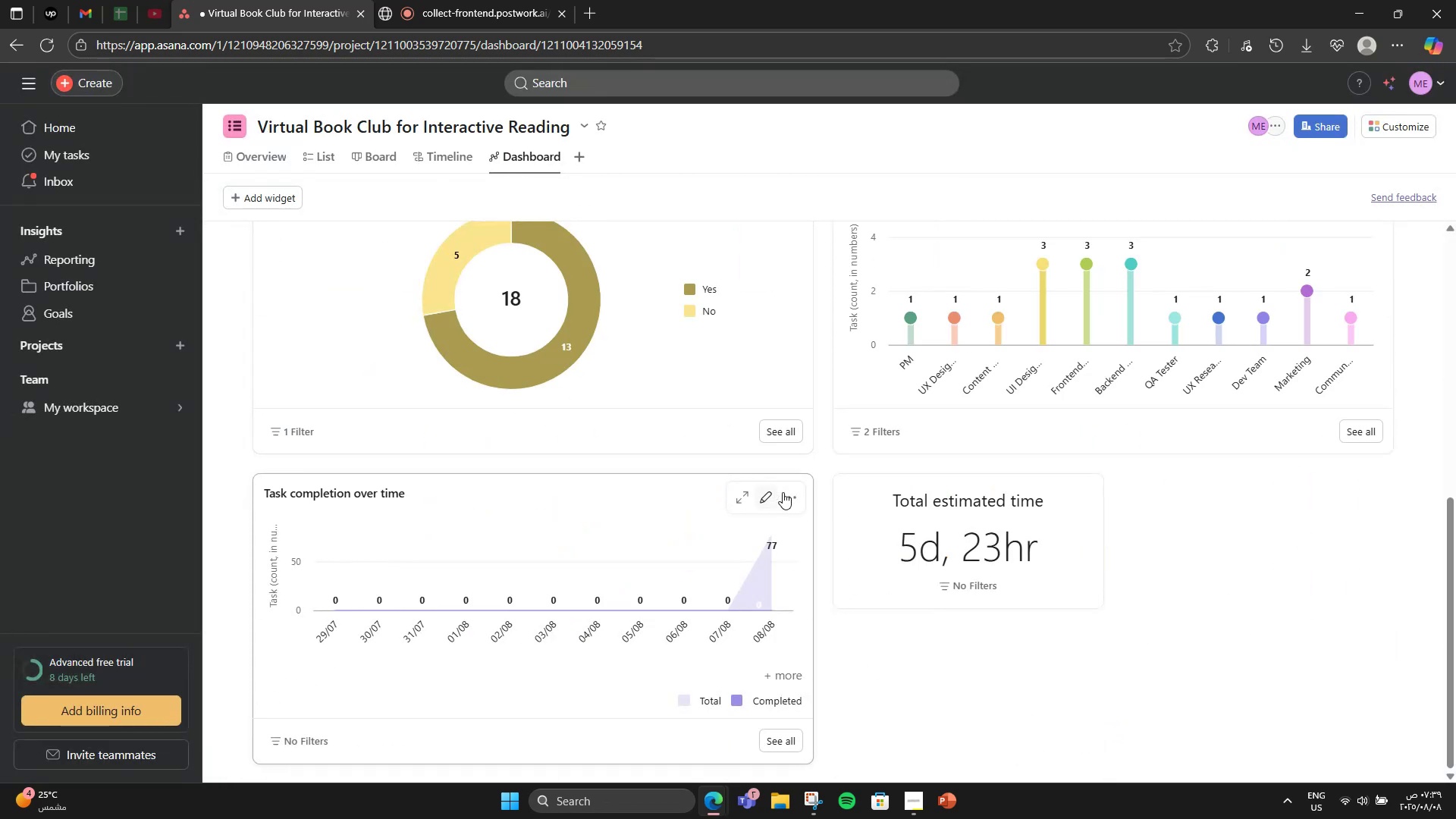 
left_click([789, 494])
 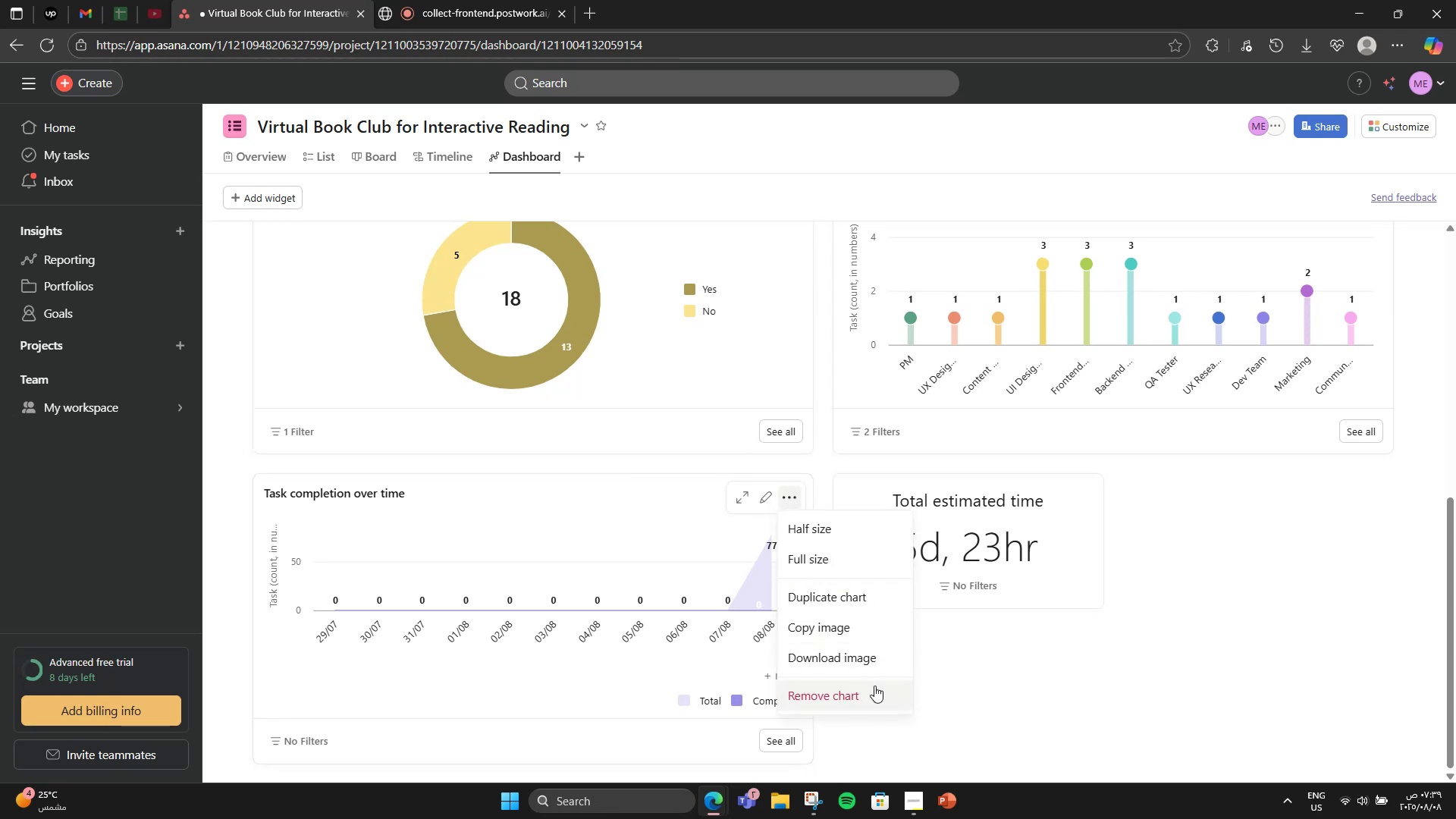 
left_click([861, 693])
 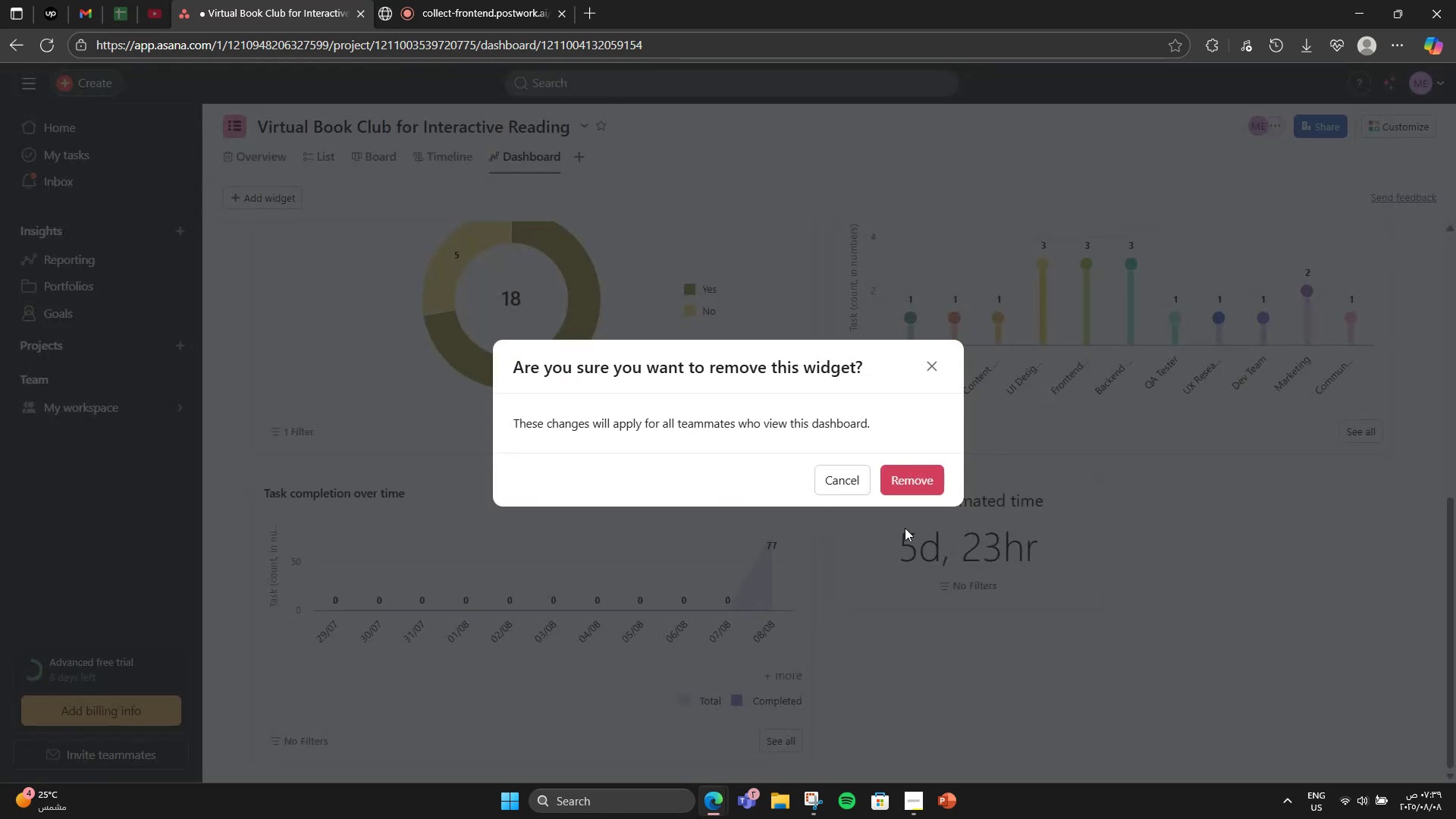 
left_click([899, 458])
 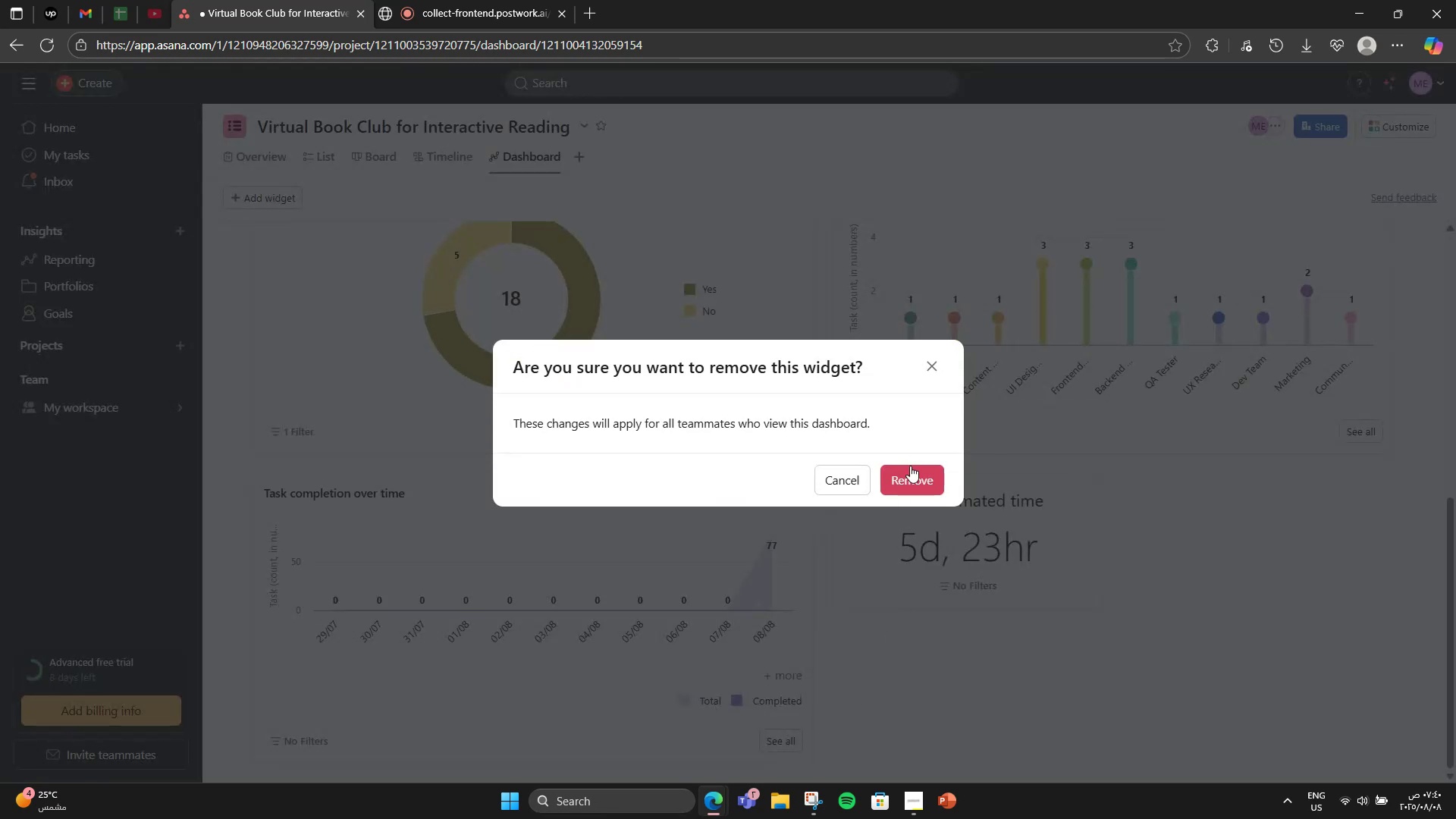 
triple_click([914, 469])
 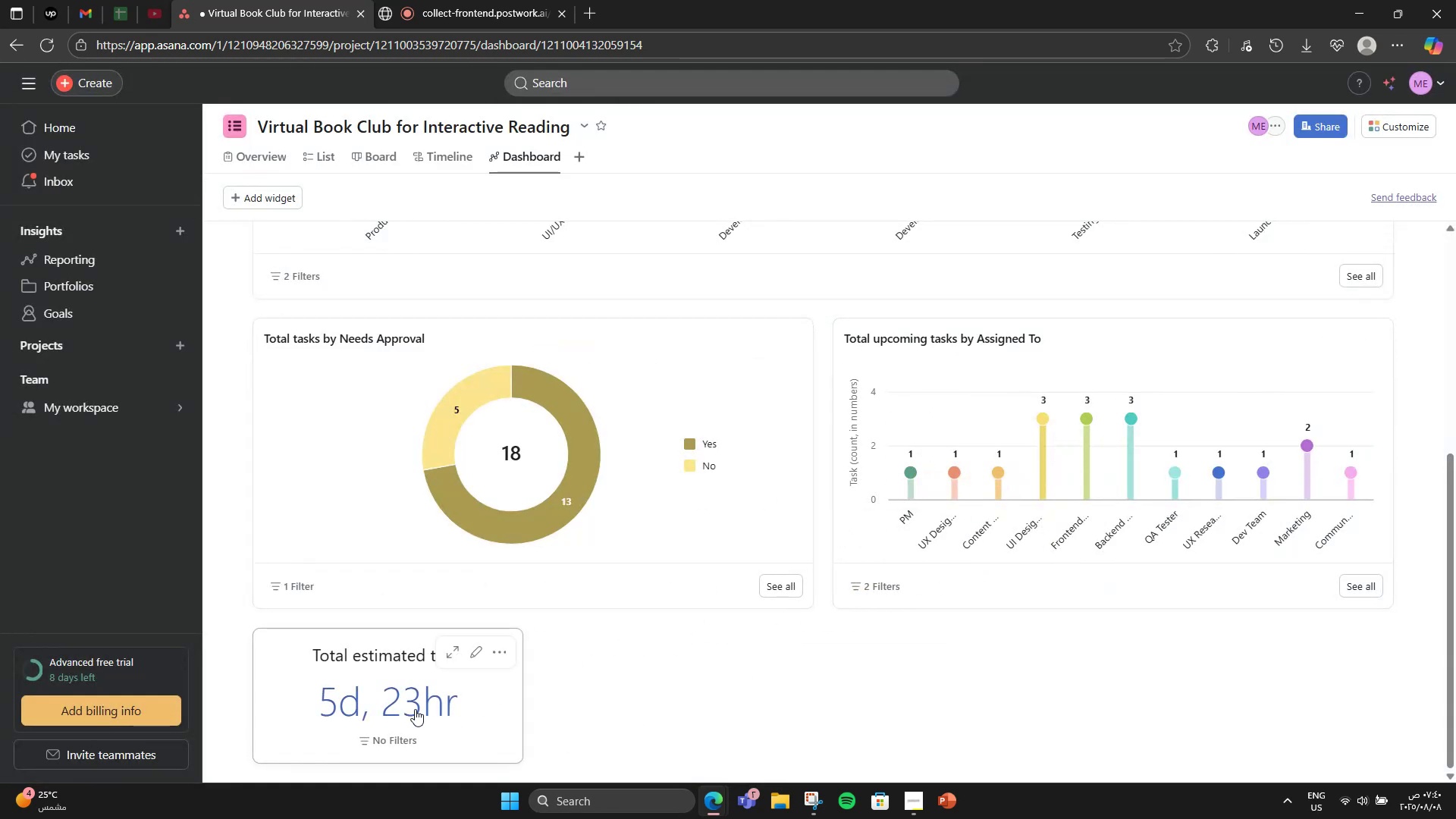 
left_click_drag(start_coordinate=[391, 740], to_coordinate=[692, 341])
 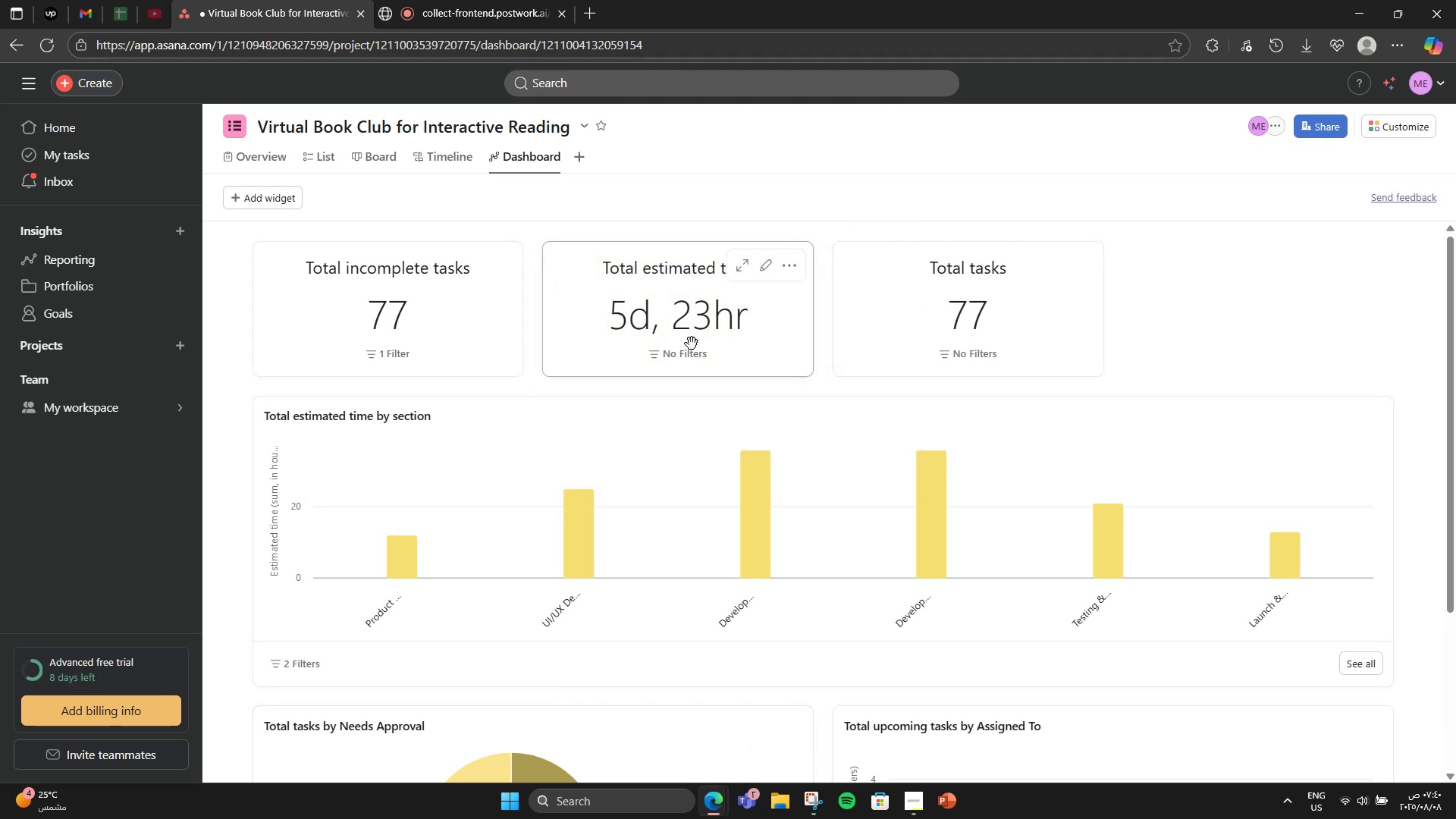 
scroll: coordinate [949, 579], scroll_direction: down, amount: 3.0
 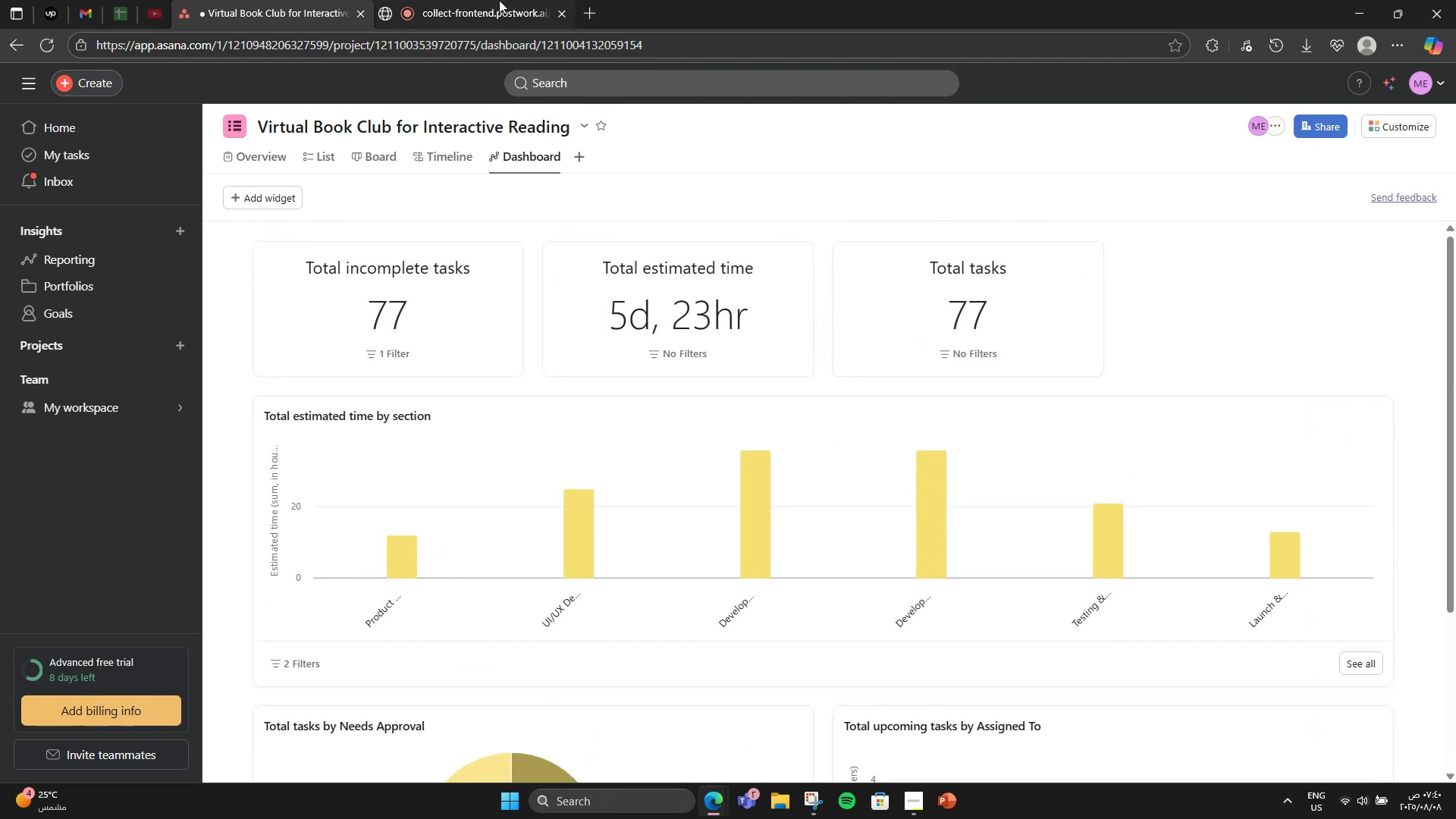 
left_click([285, 194])
 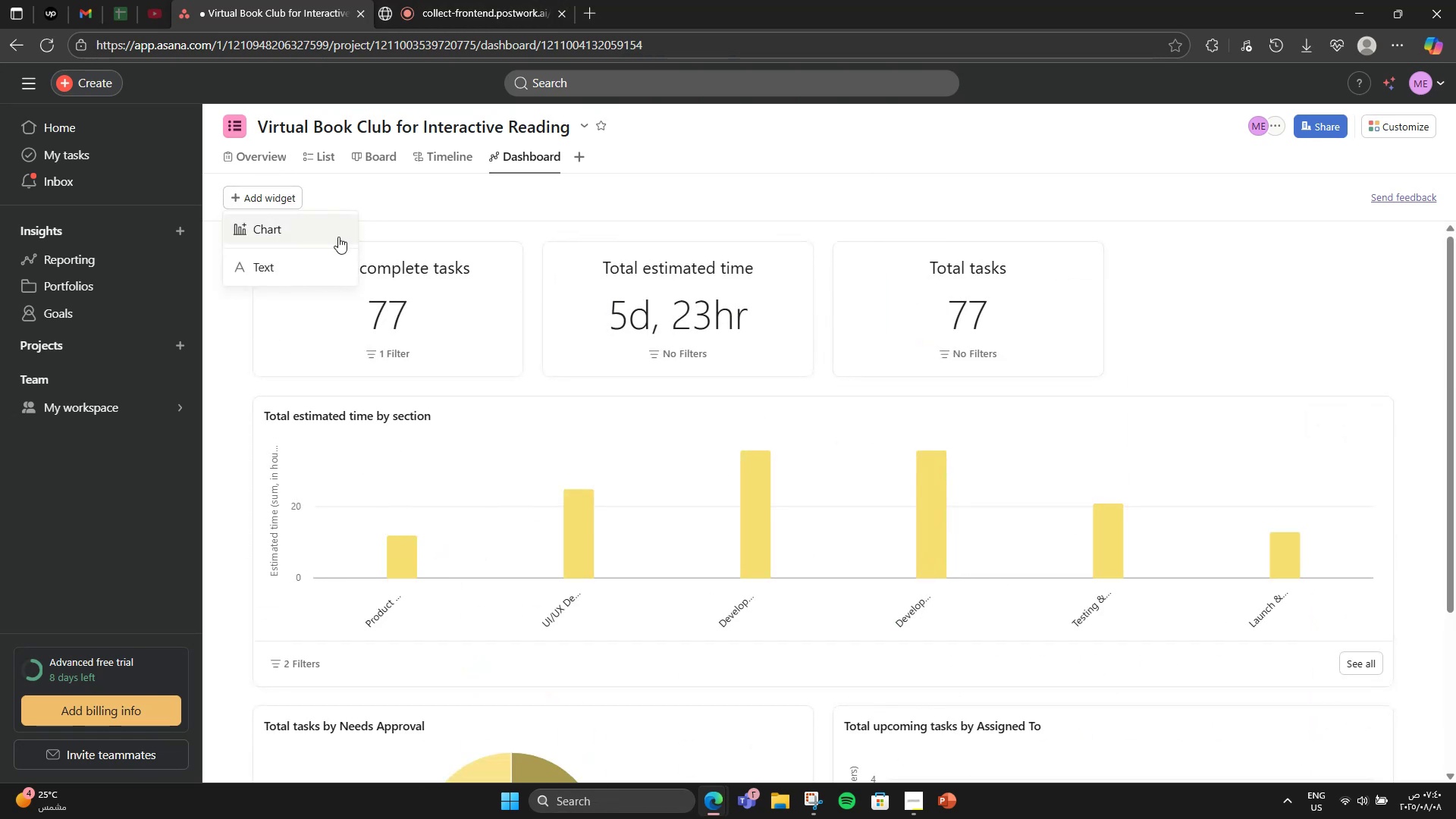 
left_click([308, 253])
 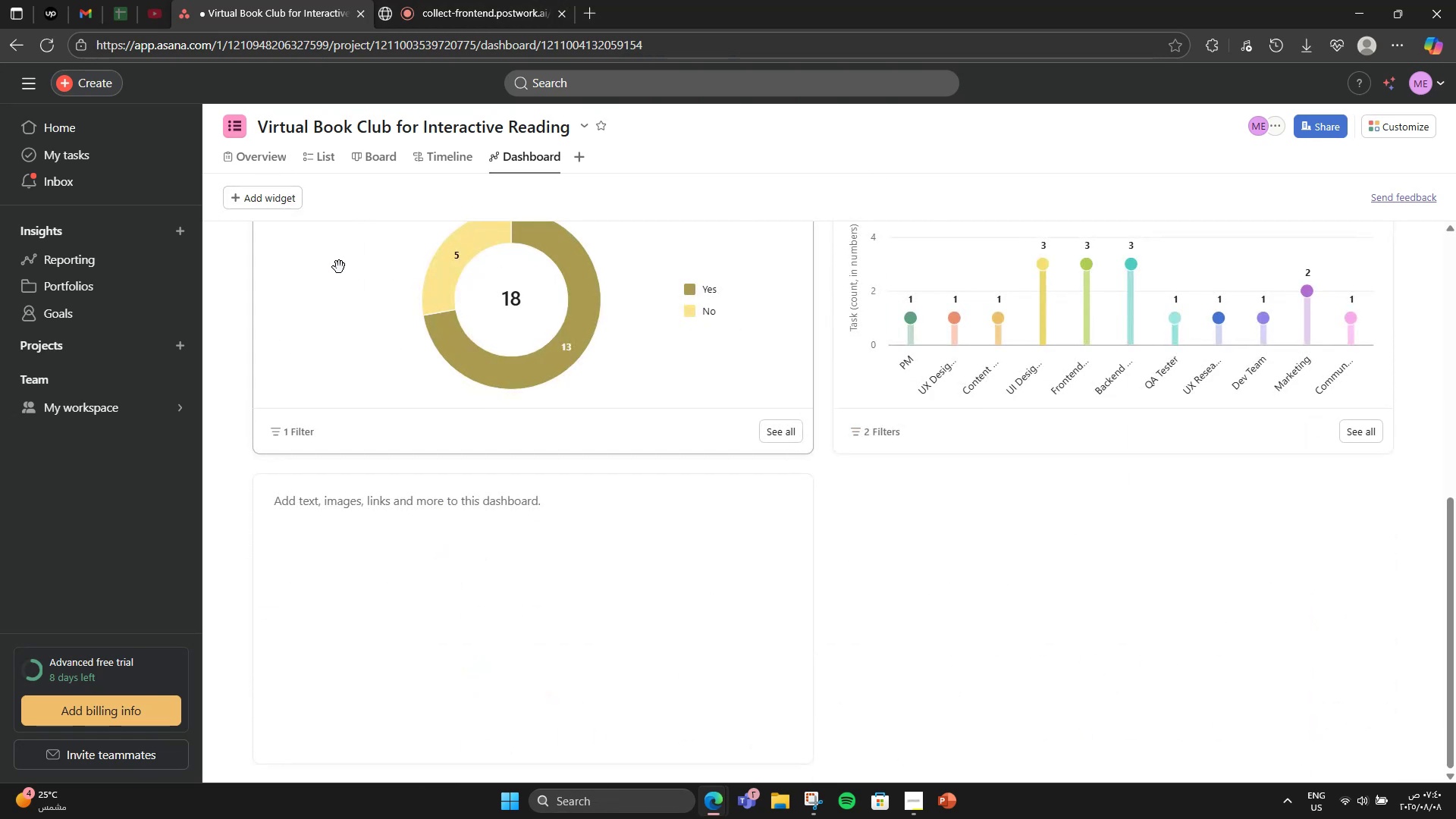 
scroll: coordinate [455, 530], scroll_direction: down, amount: 2.0
 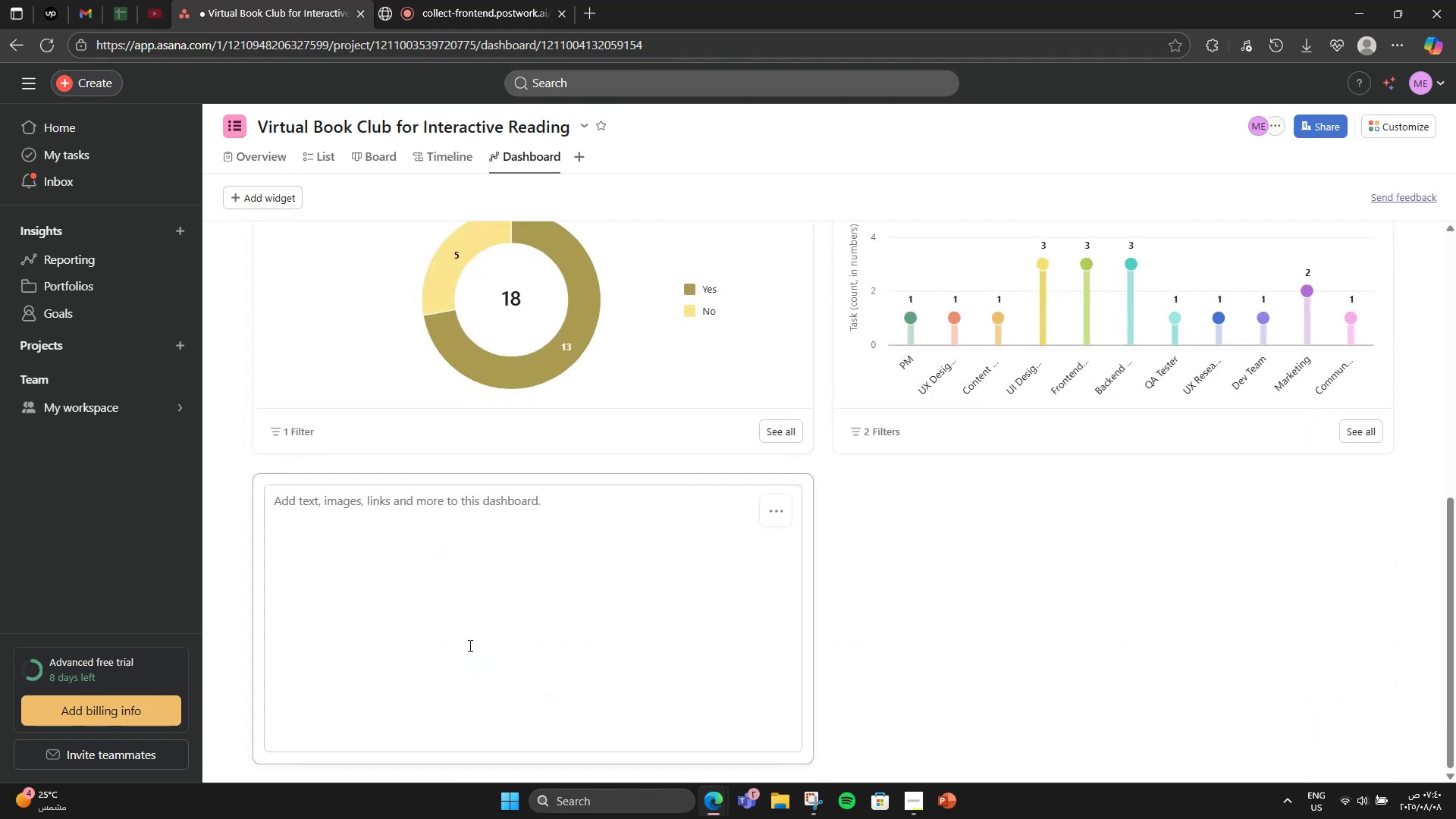 
left_click([469, 645])
 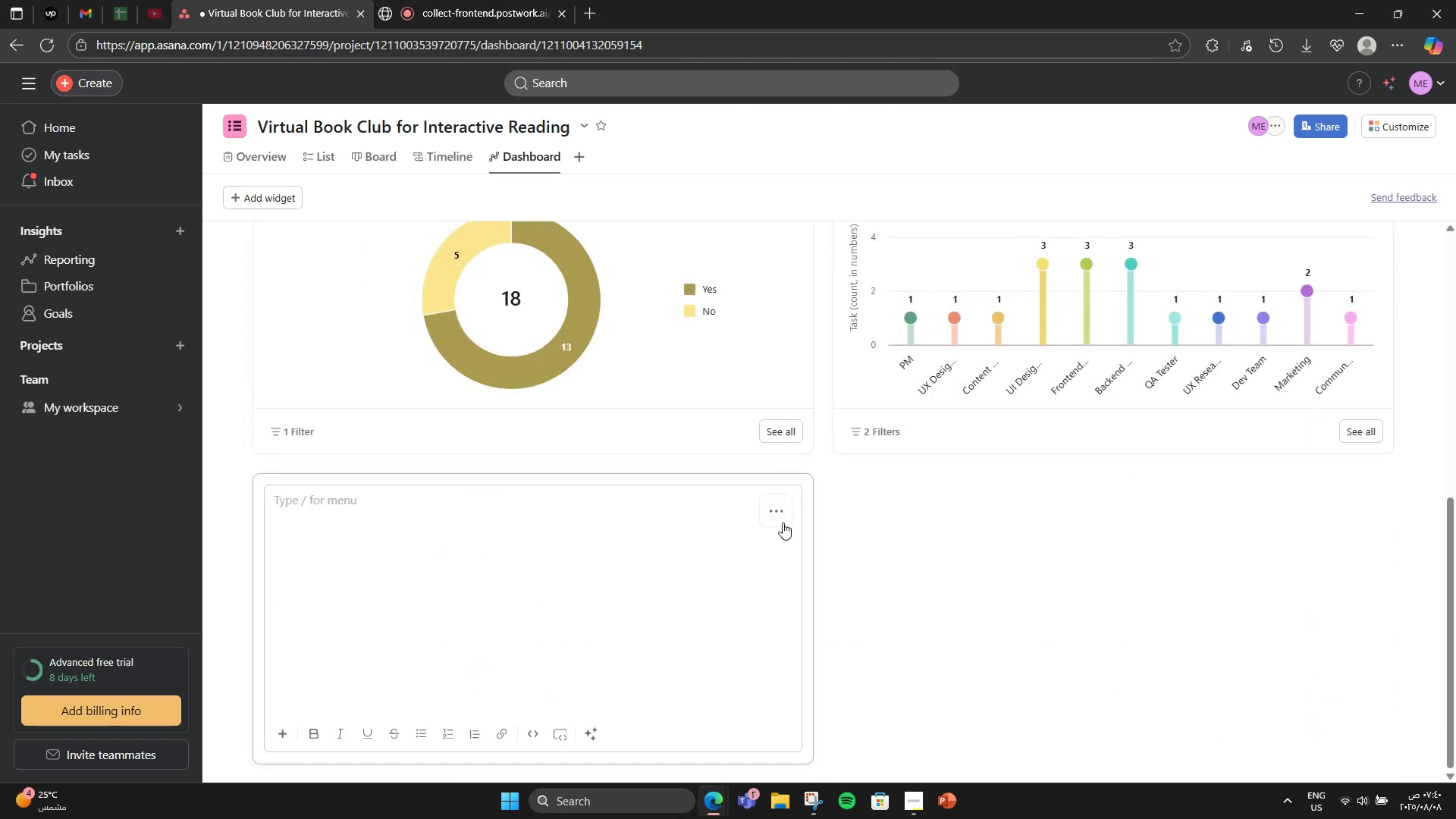 
left_click([781, 522])
 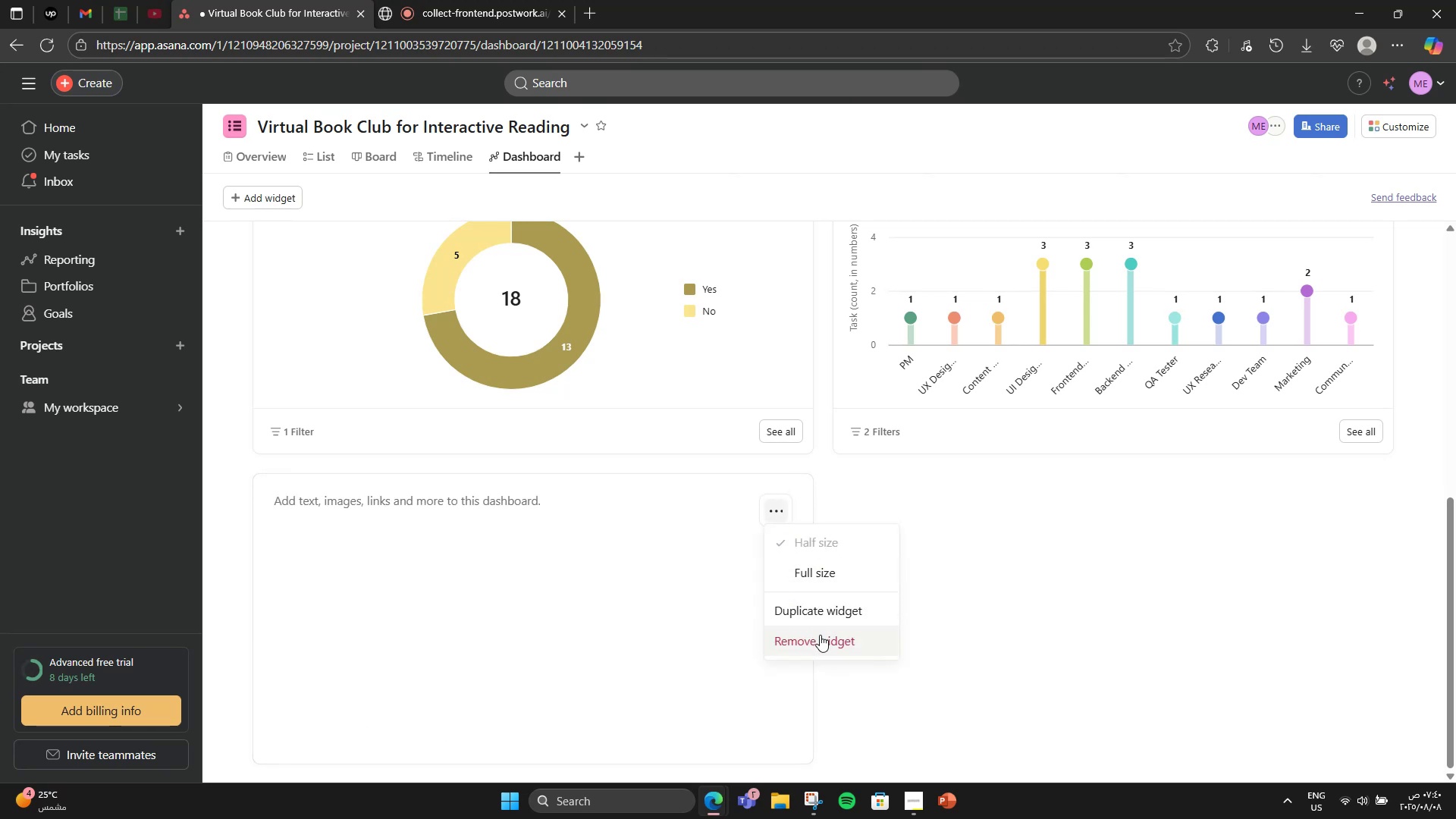 
left_click([820, 635])
 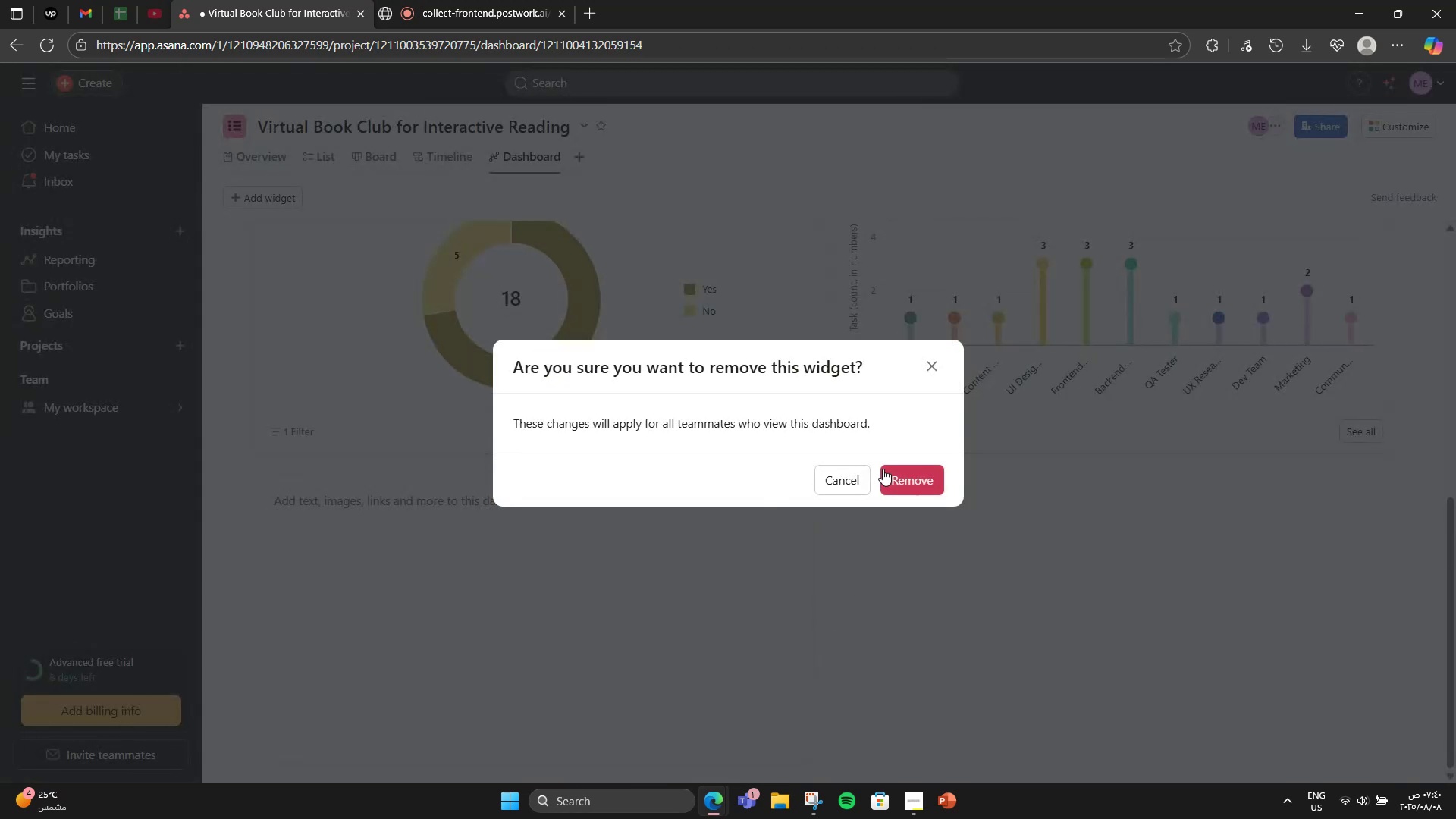 
left_click([890, 472])
 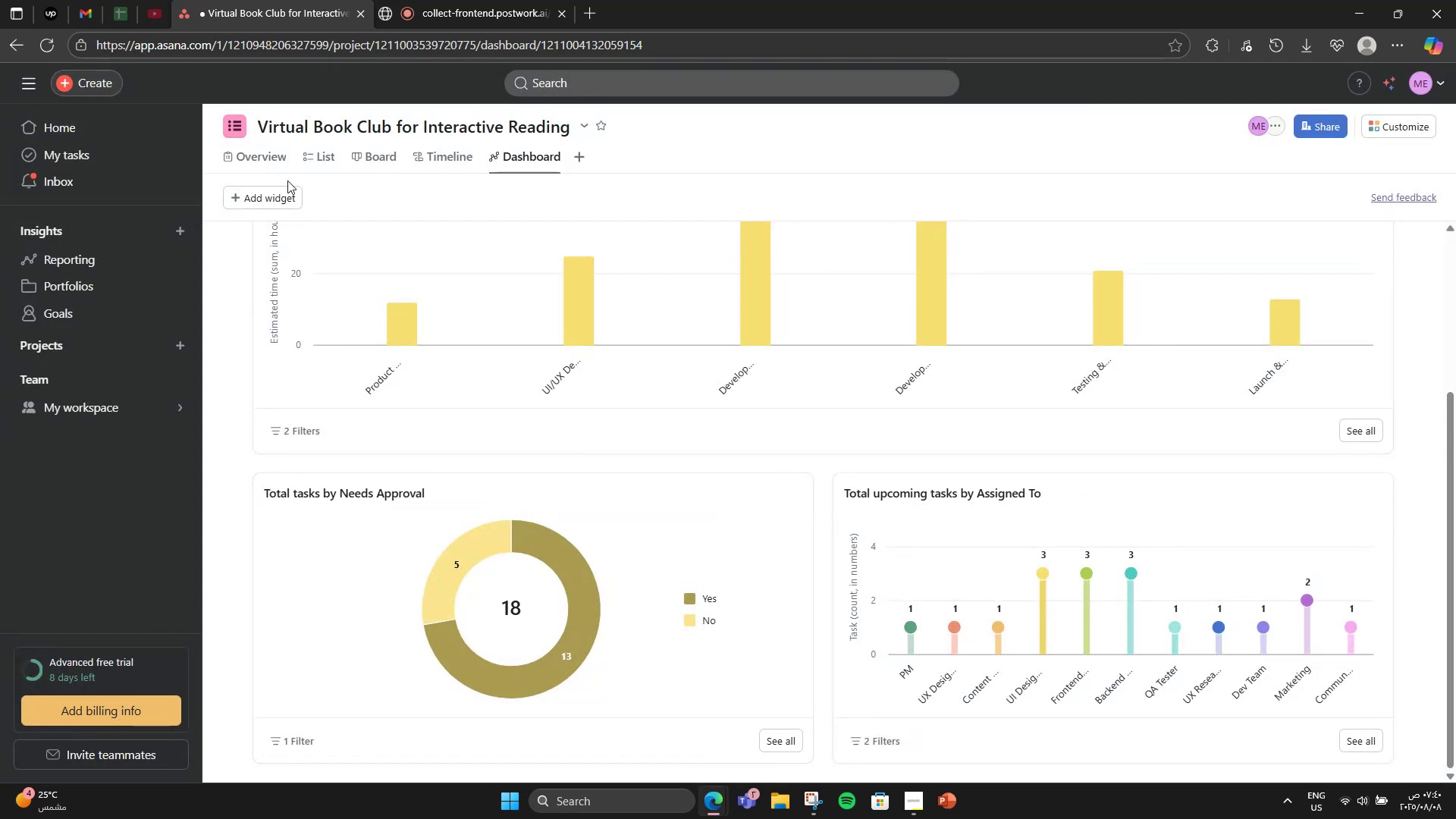 
double_click([288, 186])
 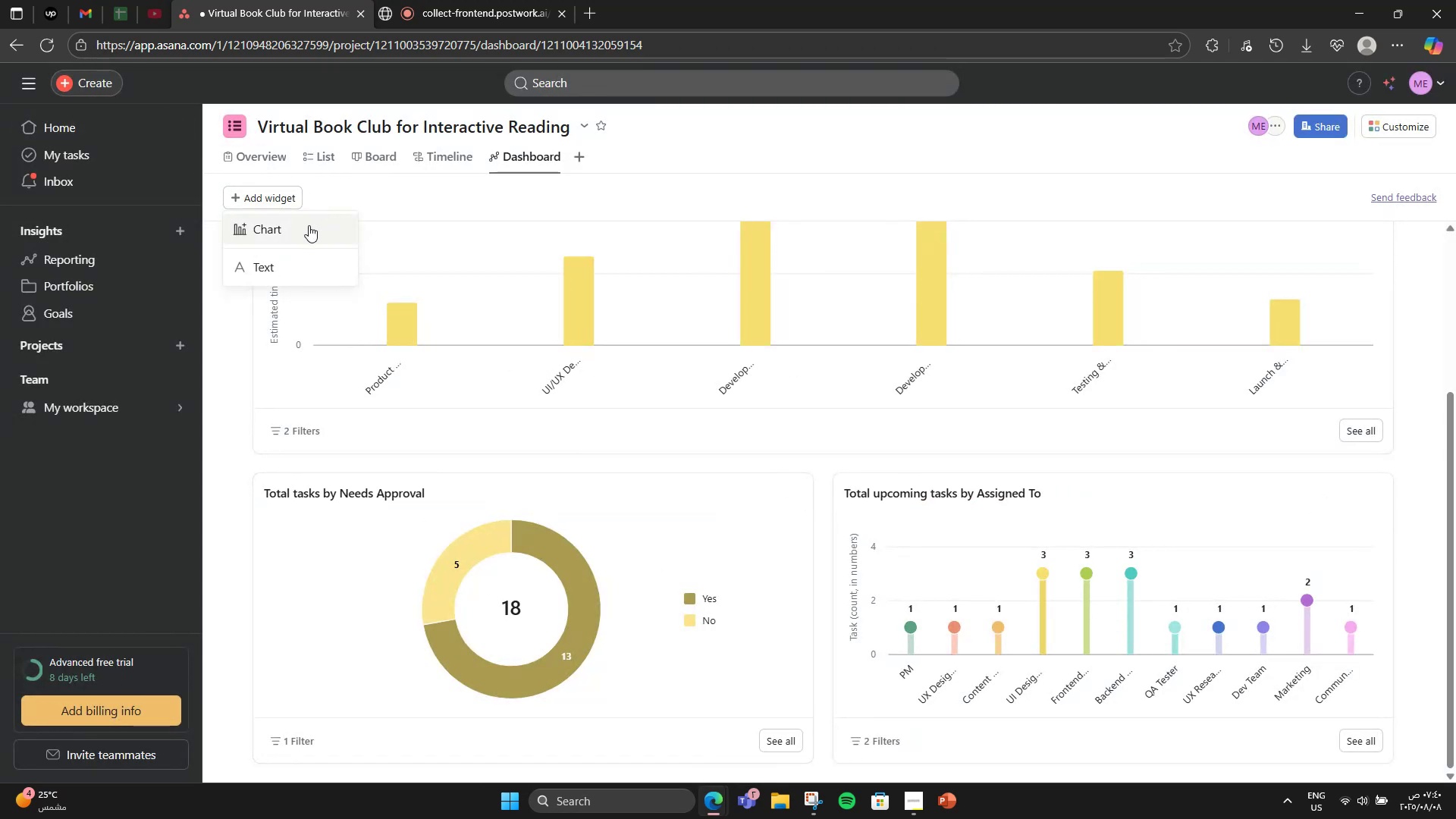 
left_click([299, 230])
 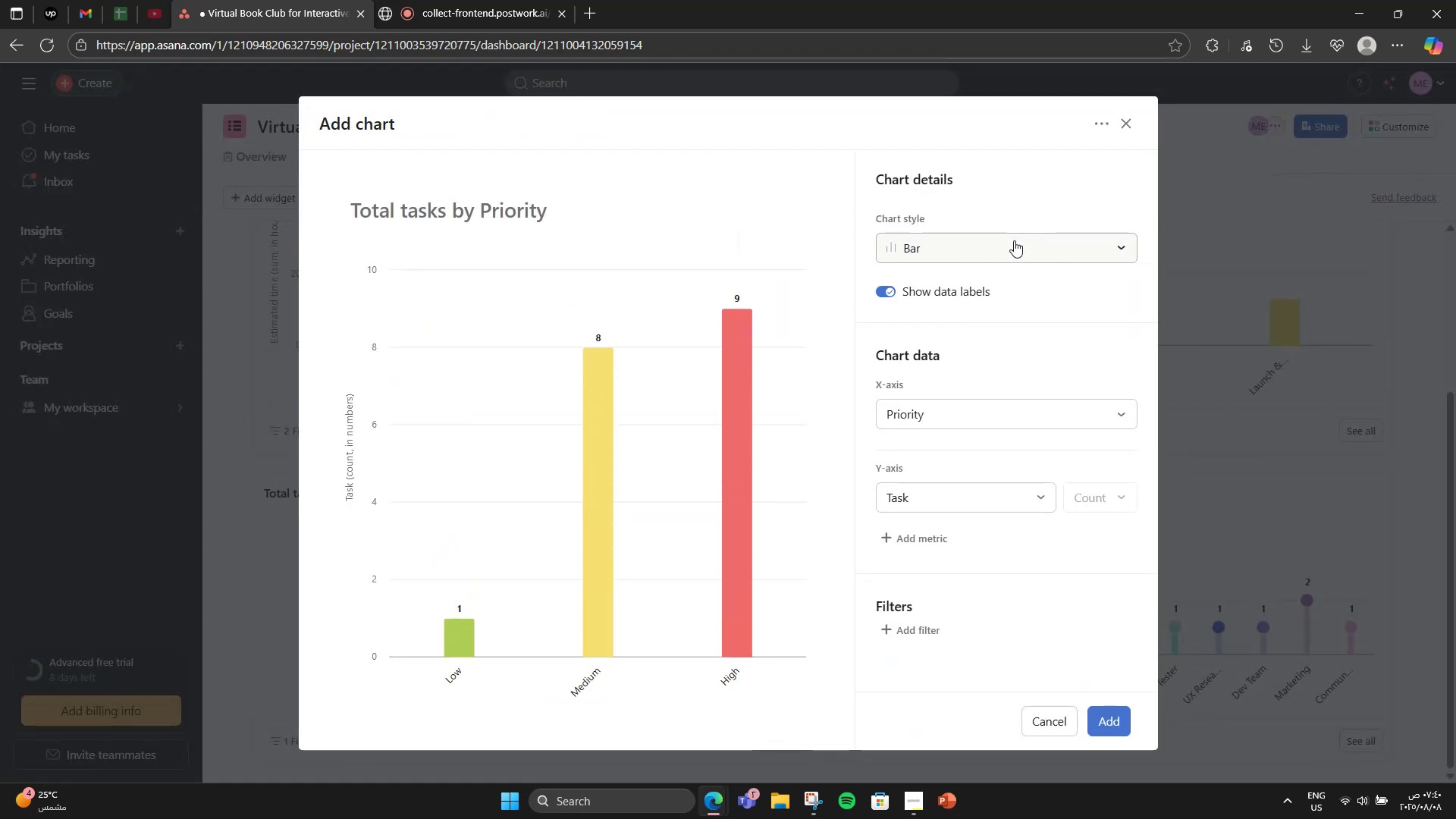 
left_click([1014, 240])
 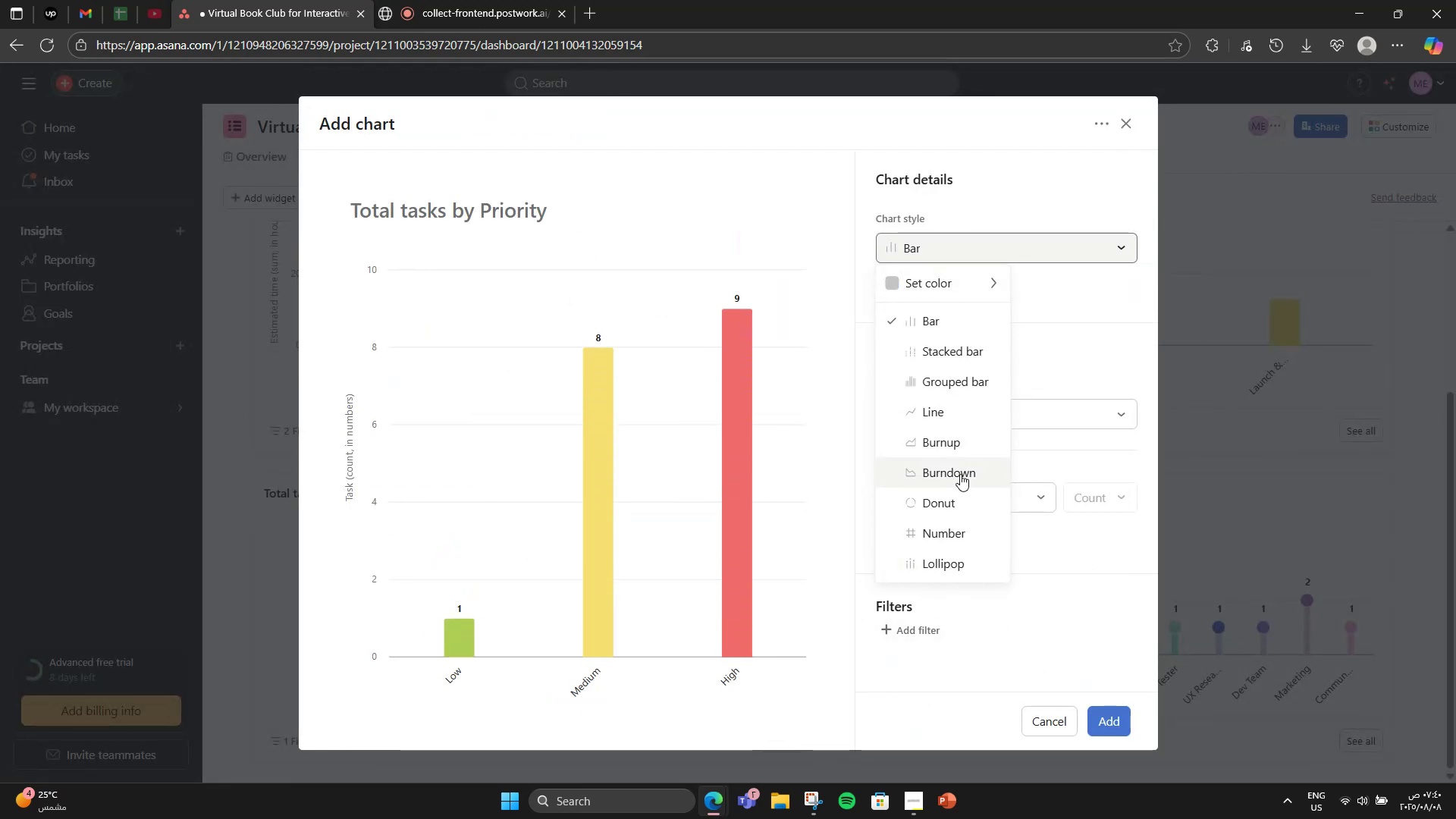 
left_click([952, 500])
 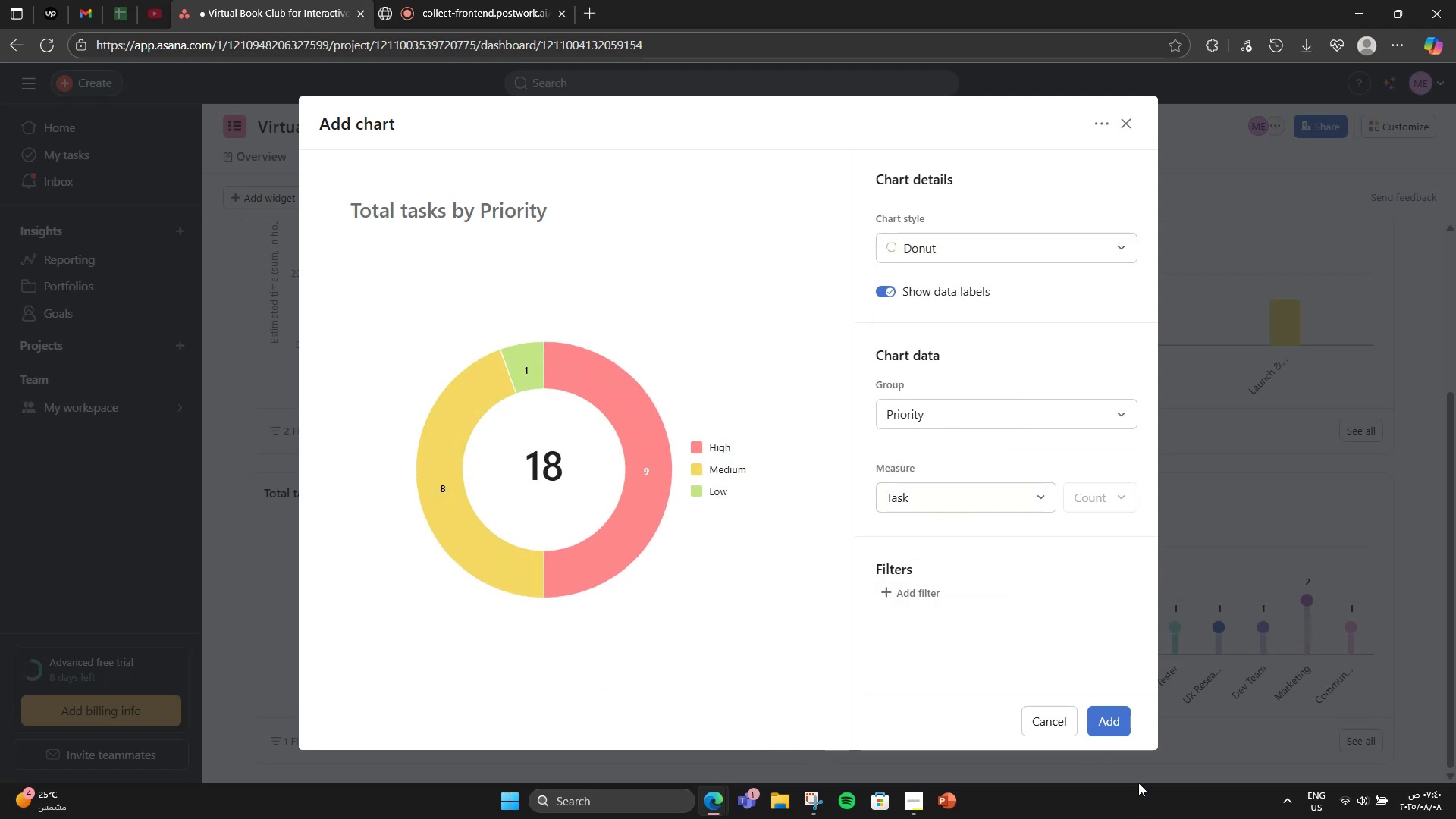 
left_click([1106, 737])
 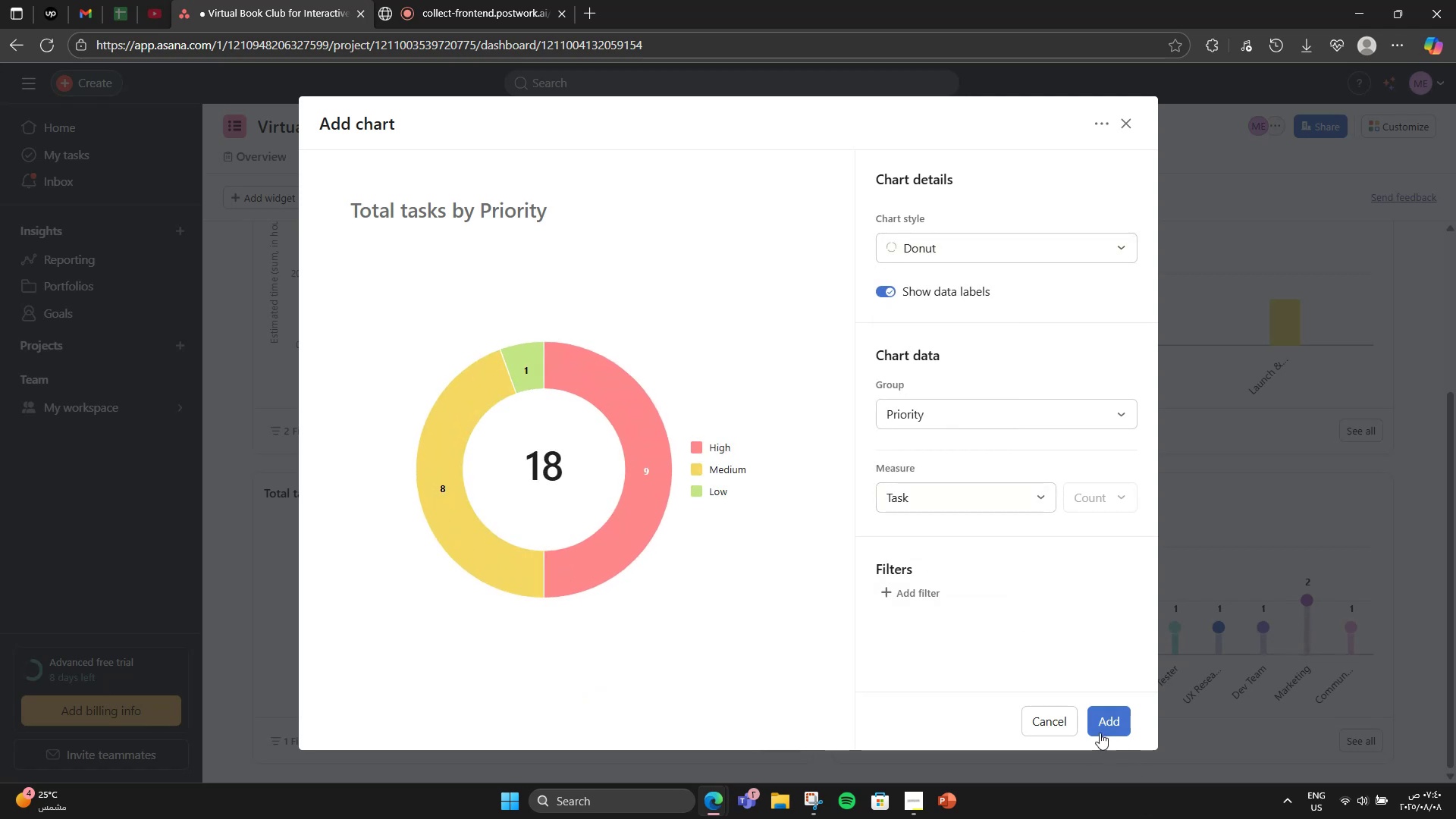 
left_click([1088, 724])
 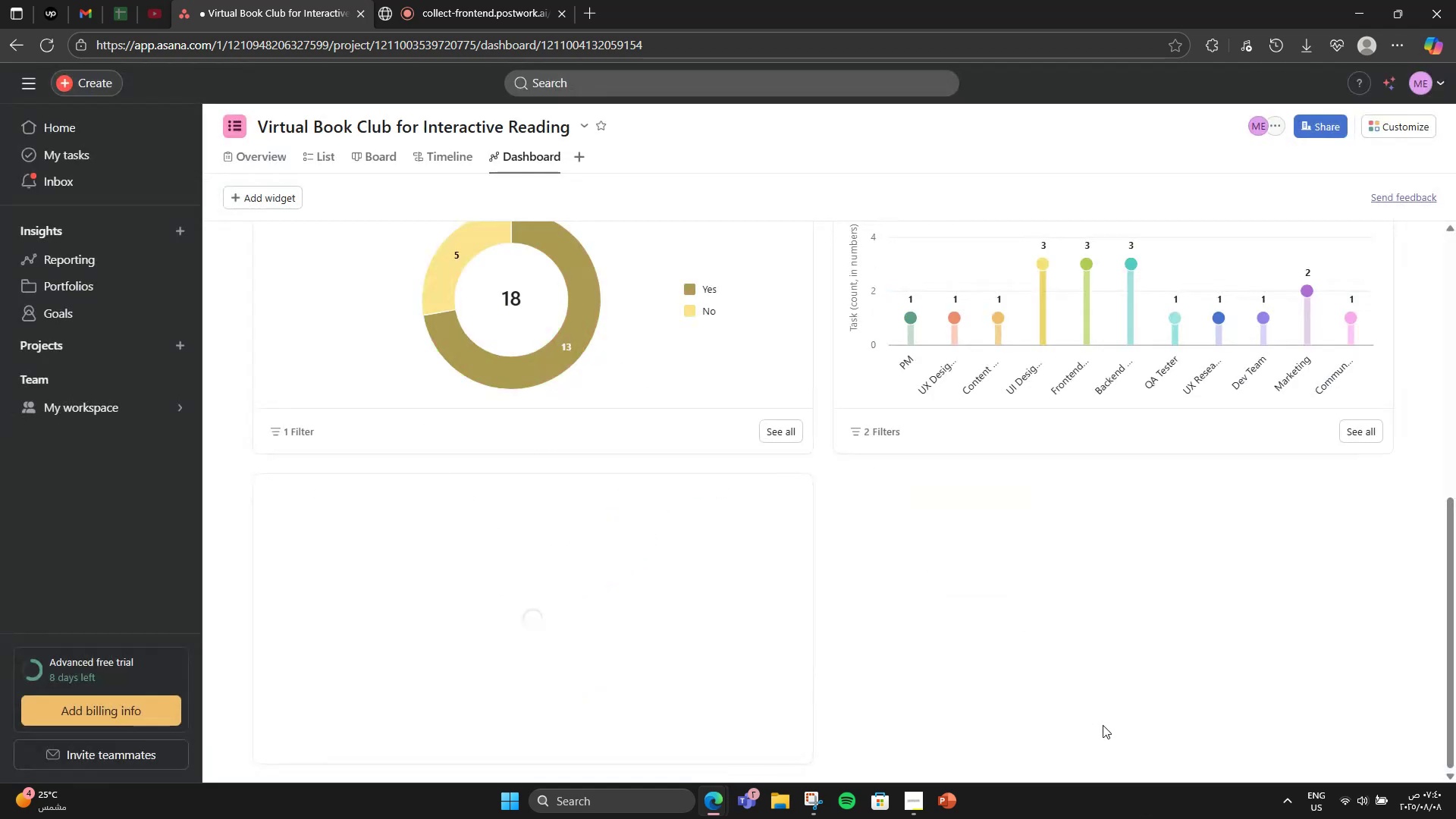 
scroll: coordinate [786, 570], scroll_direction: down, amount: 2.0
 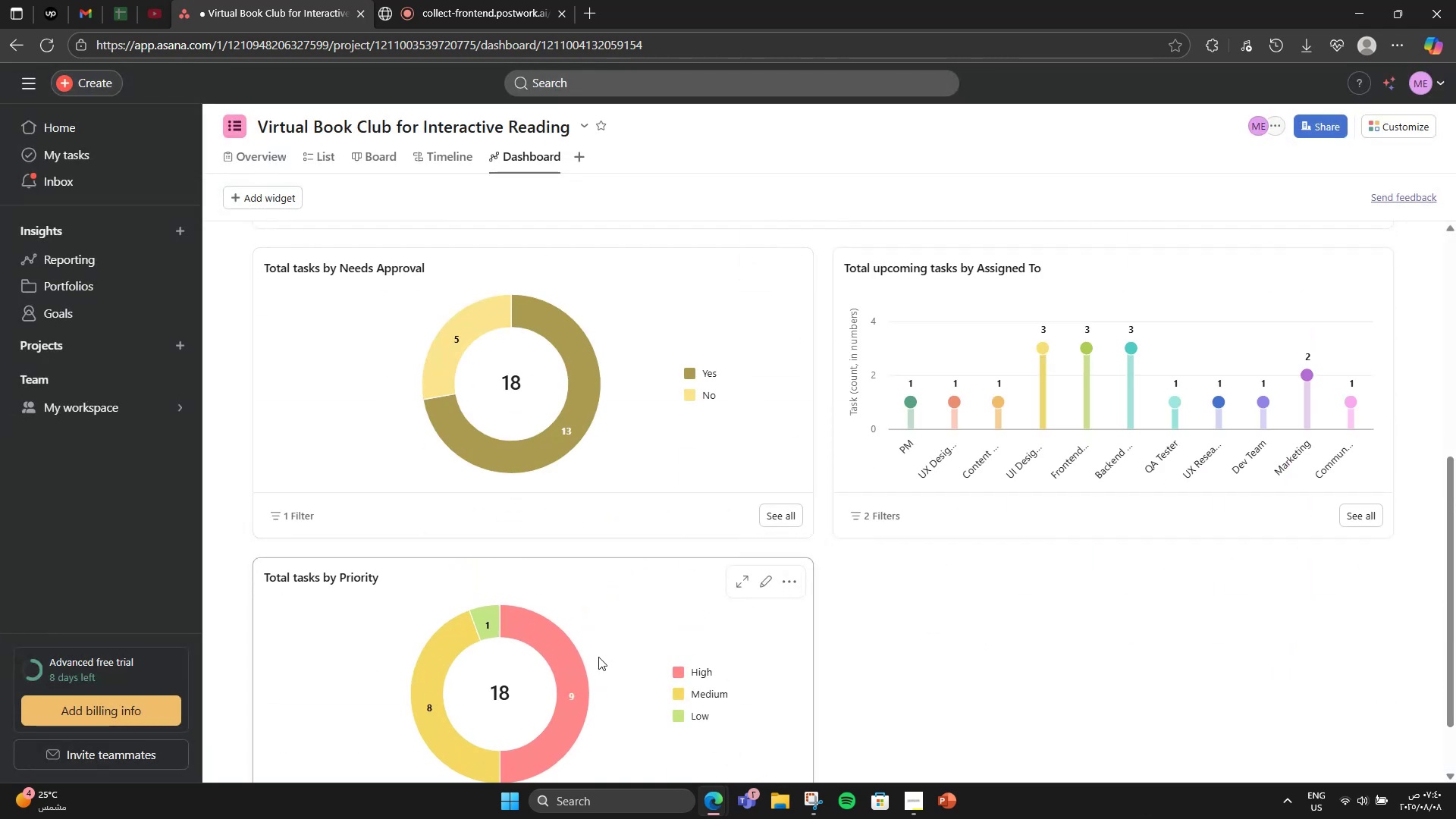 
scroll: coordinate [603, 727], scroll_direction: up, amount: 2.0
 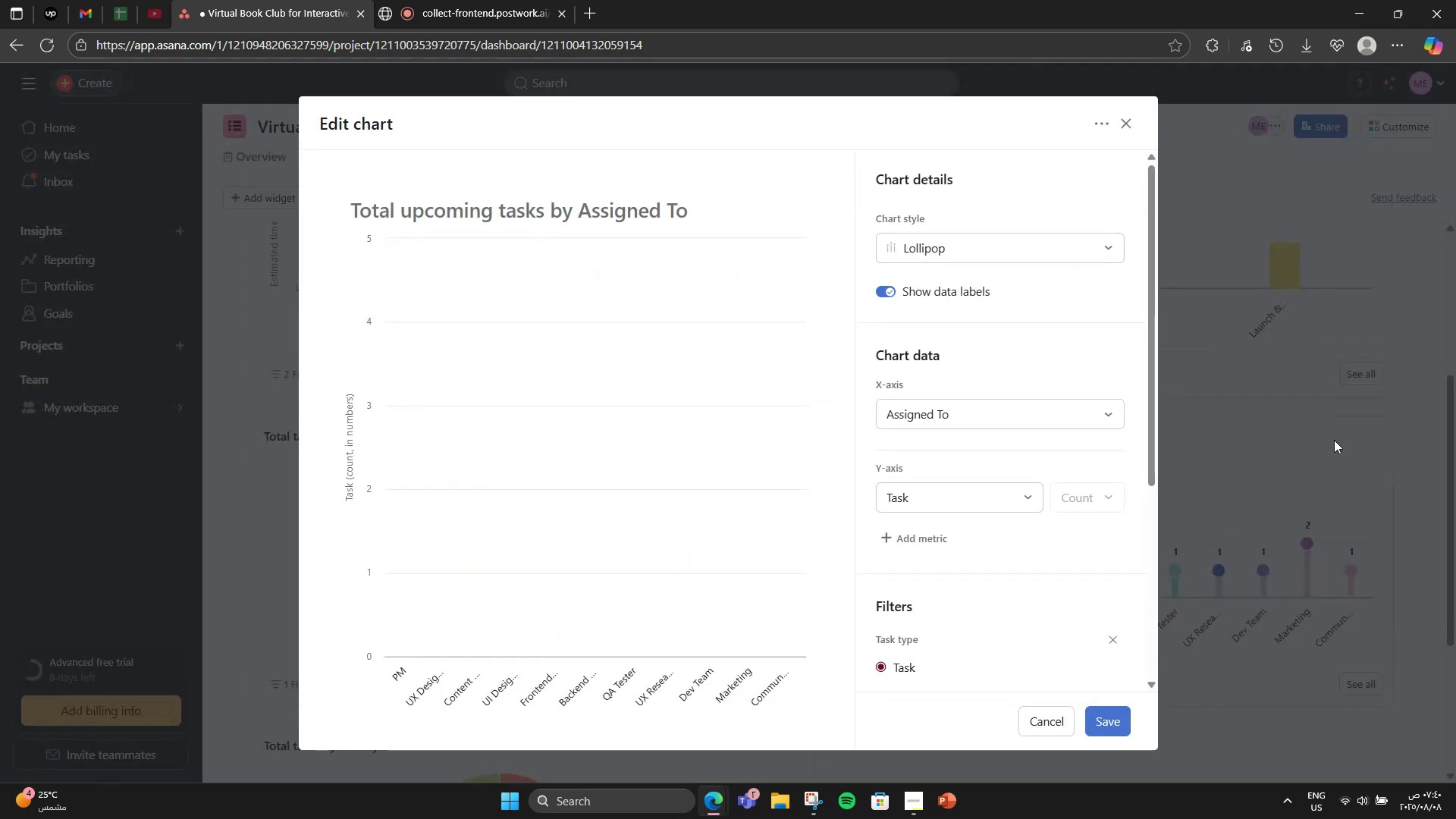 
left_click([1130, 127])
 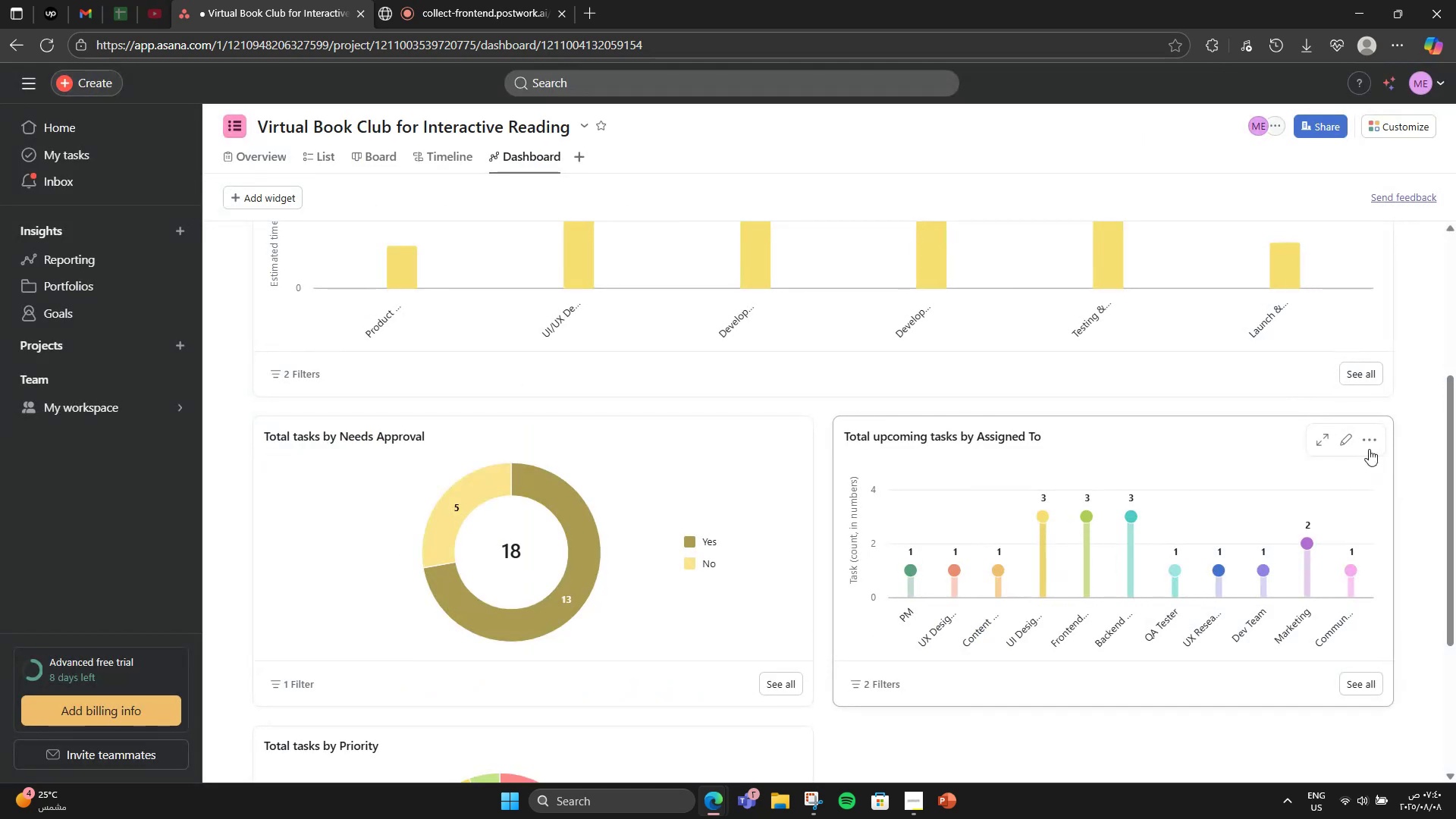 
left_click([1369, 447])
 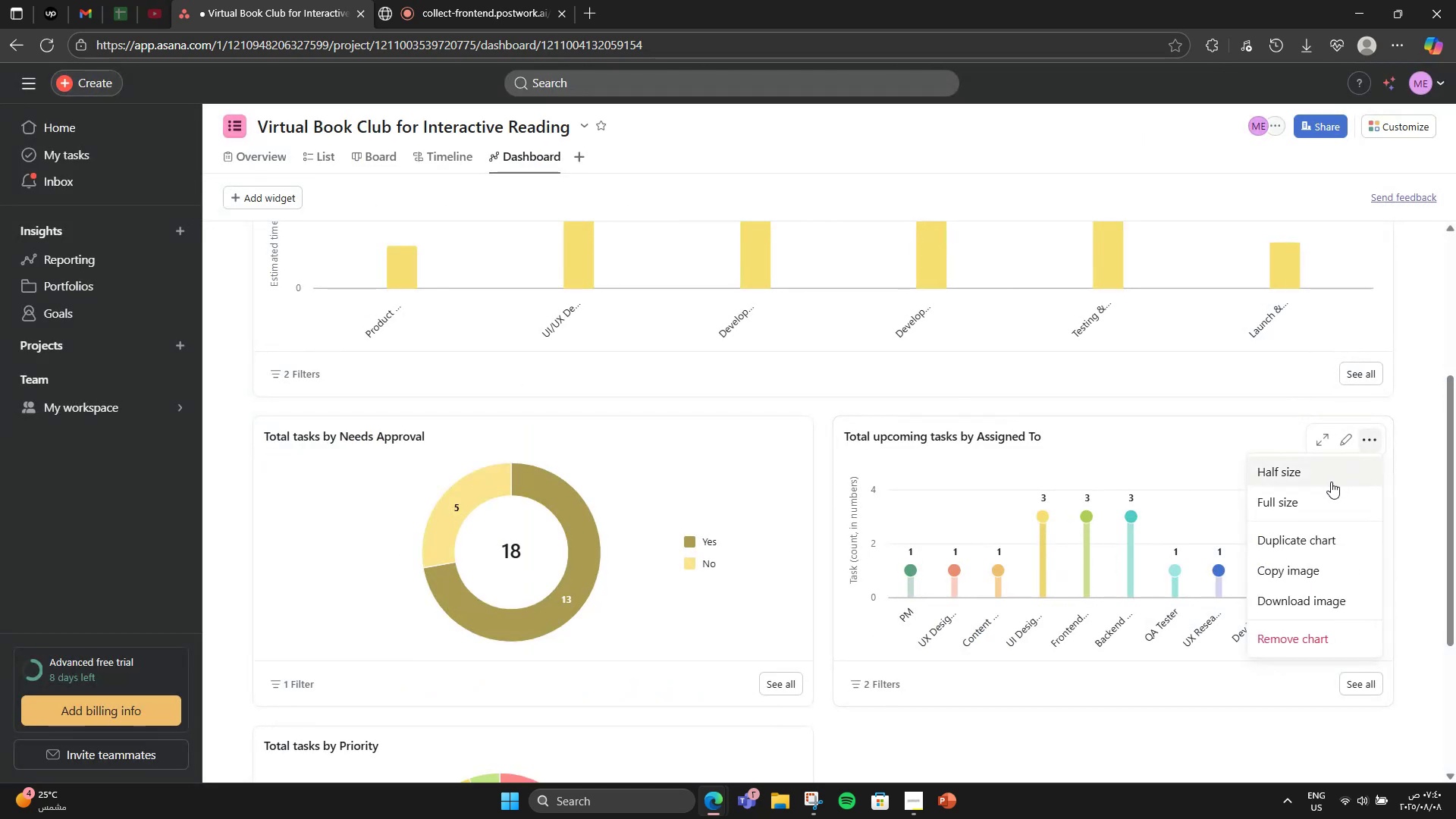 
left_click([1330, 482])
 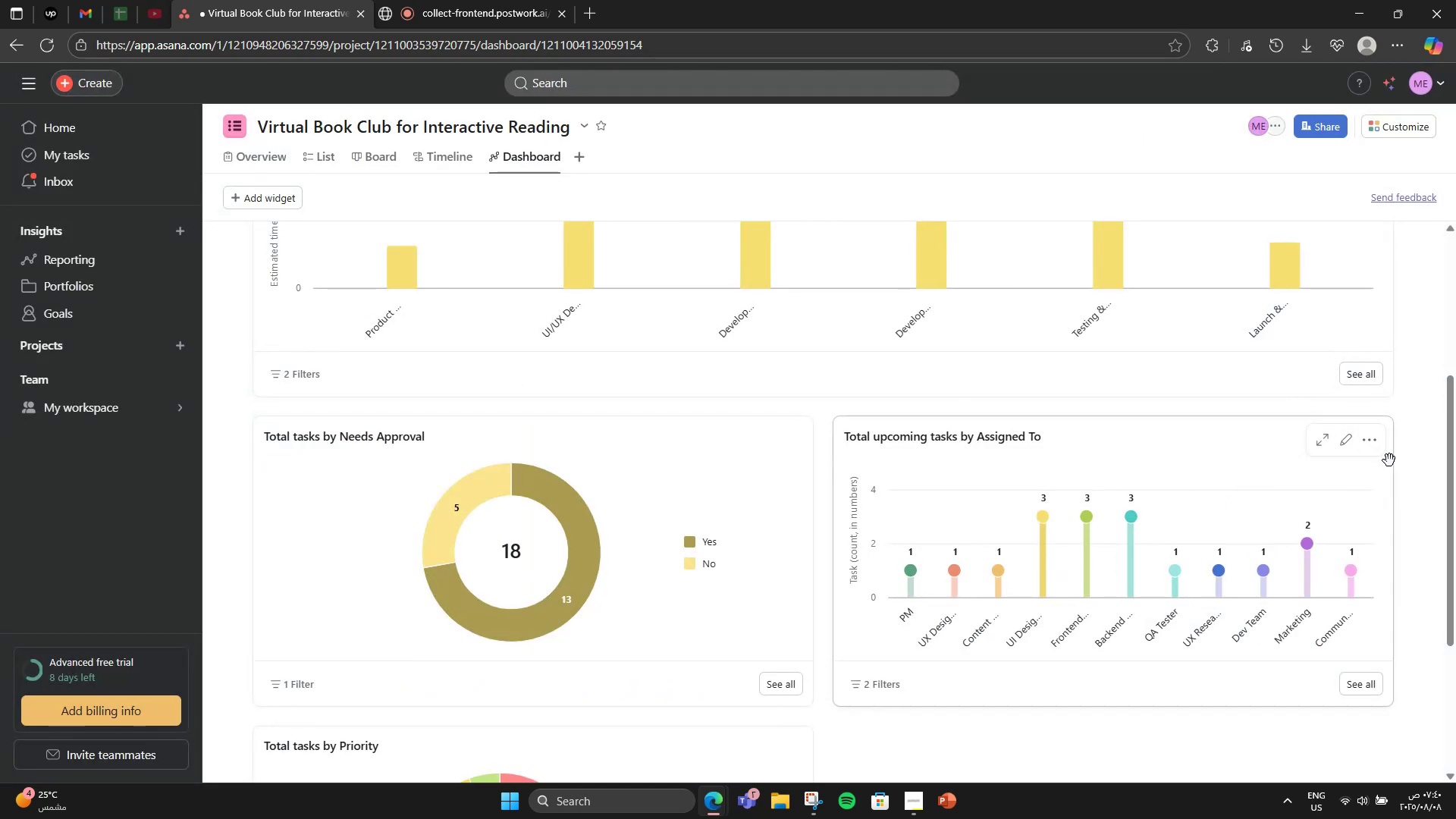 
left_click([1373, 442])
 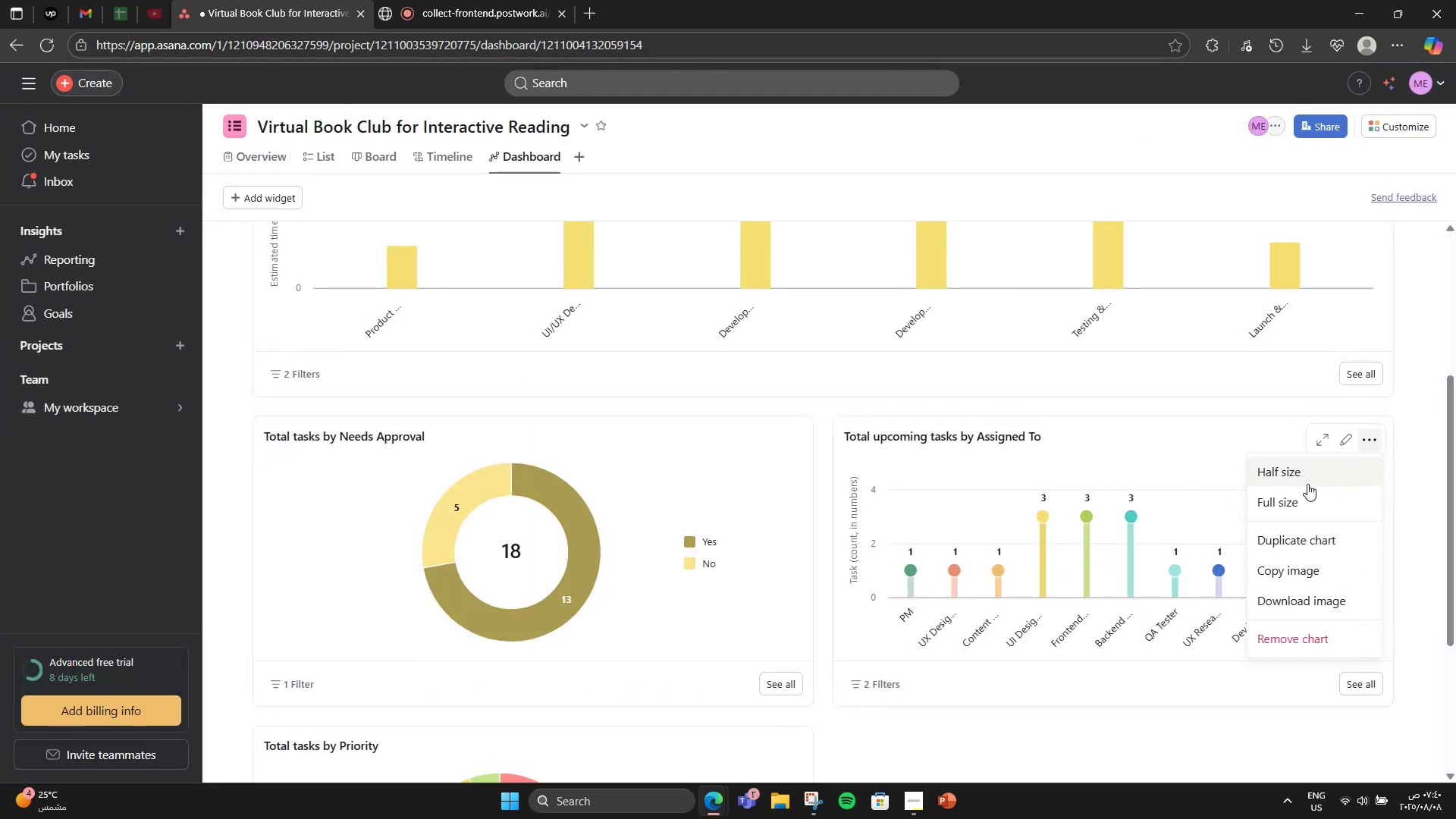 
left_click([1288, 497])
 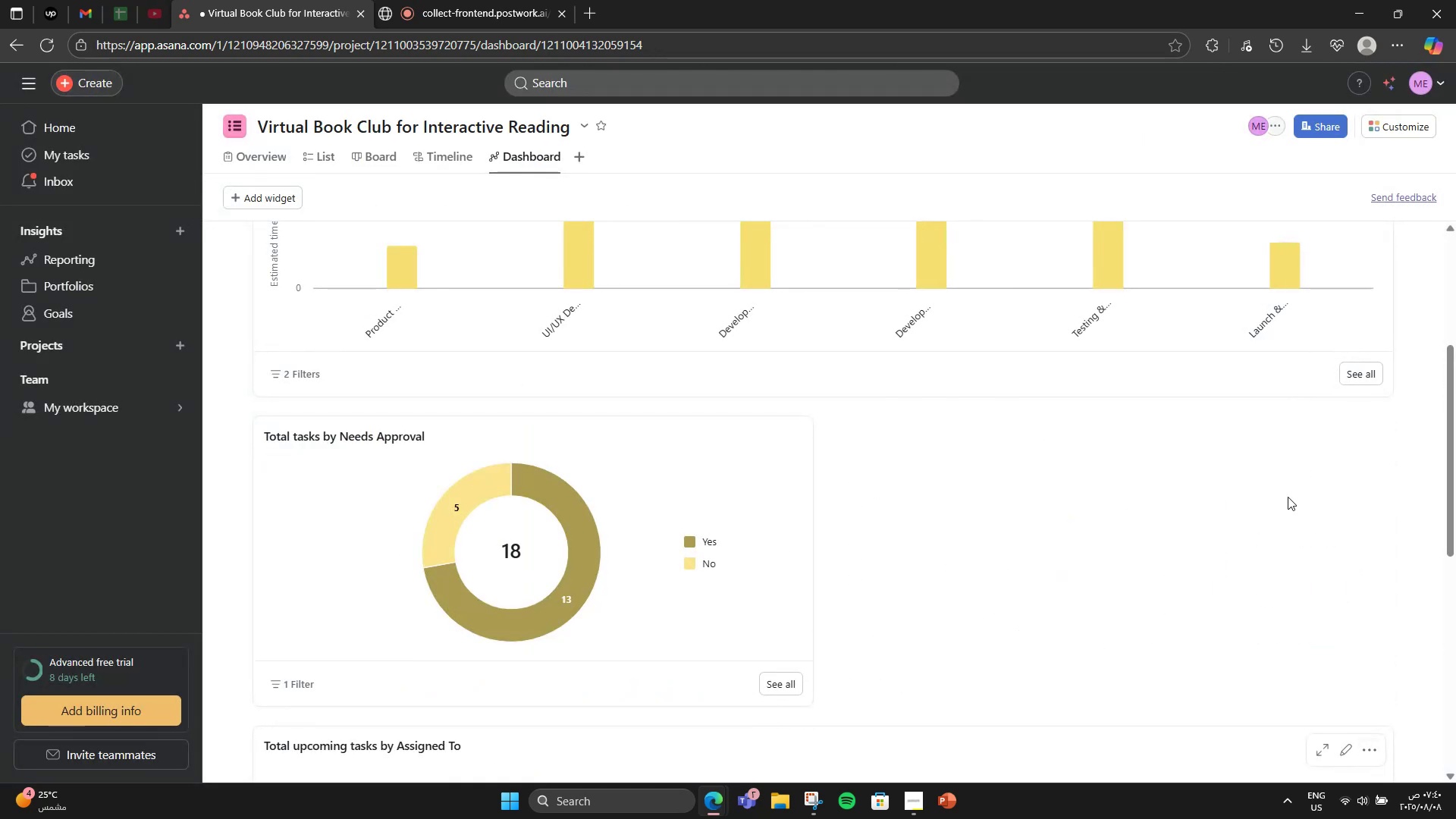 
scroll: coordinate [721, 611], scroll_direction: down, amount: 4.0
 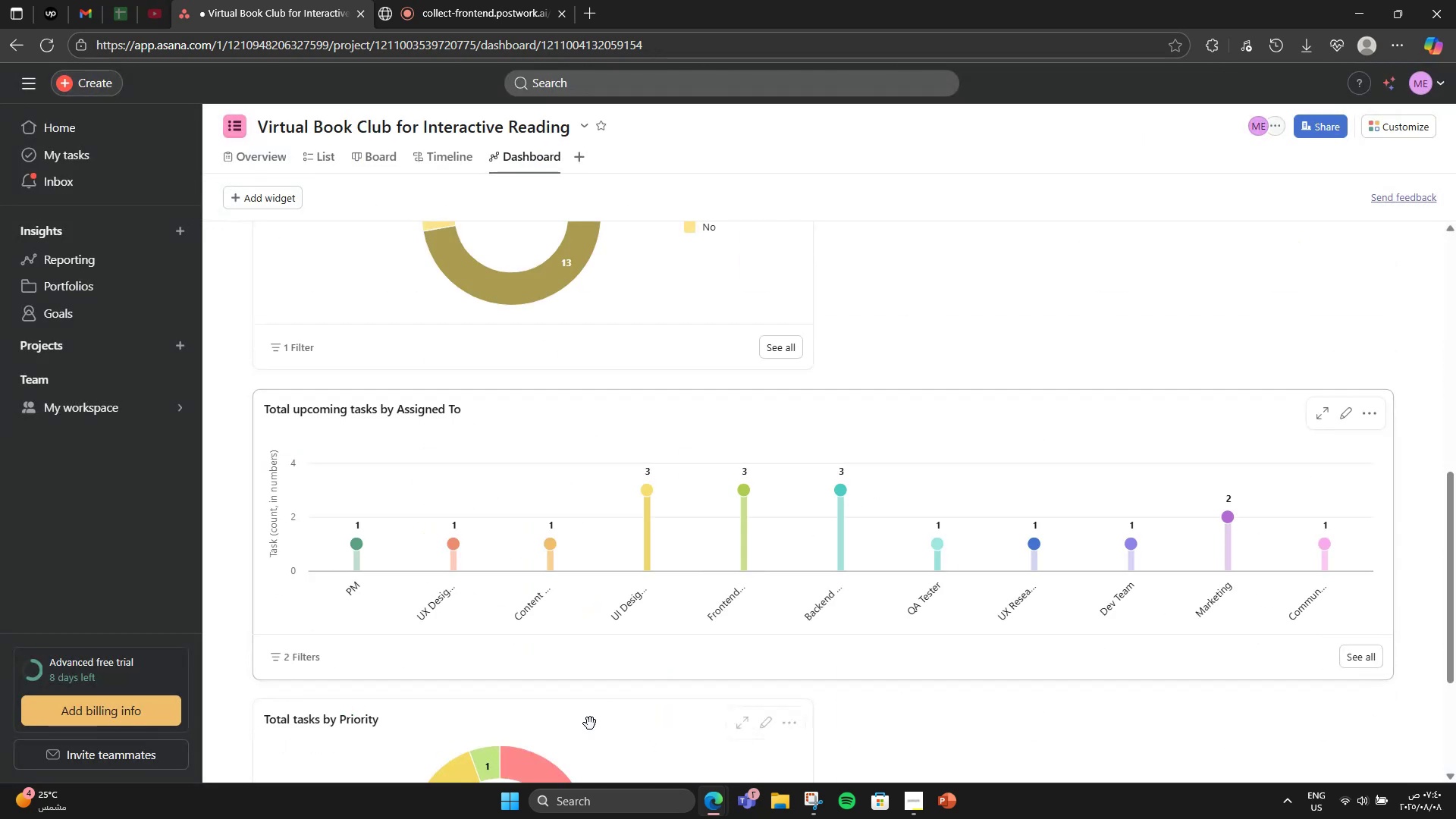 
left_click_drag(start_coordinate=[588, 725], to_coordinate=[974, 303])
 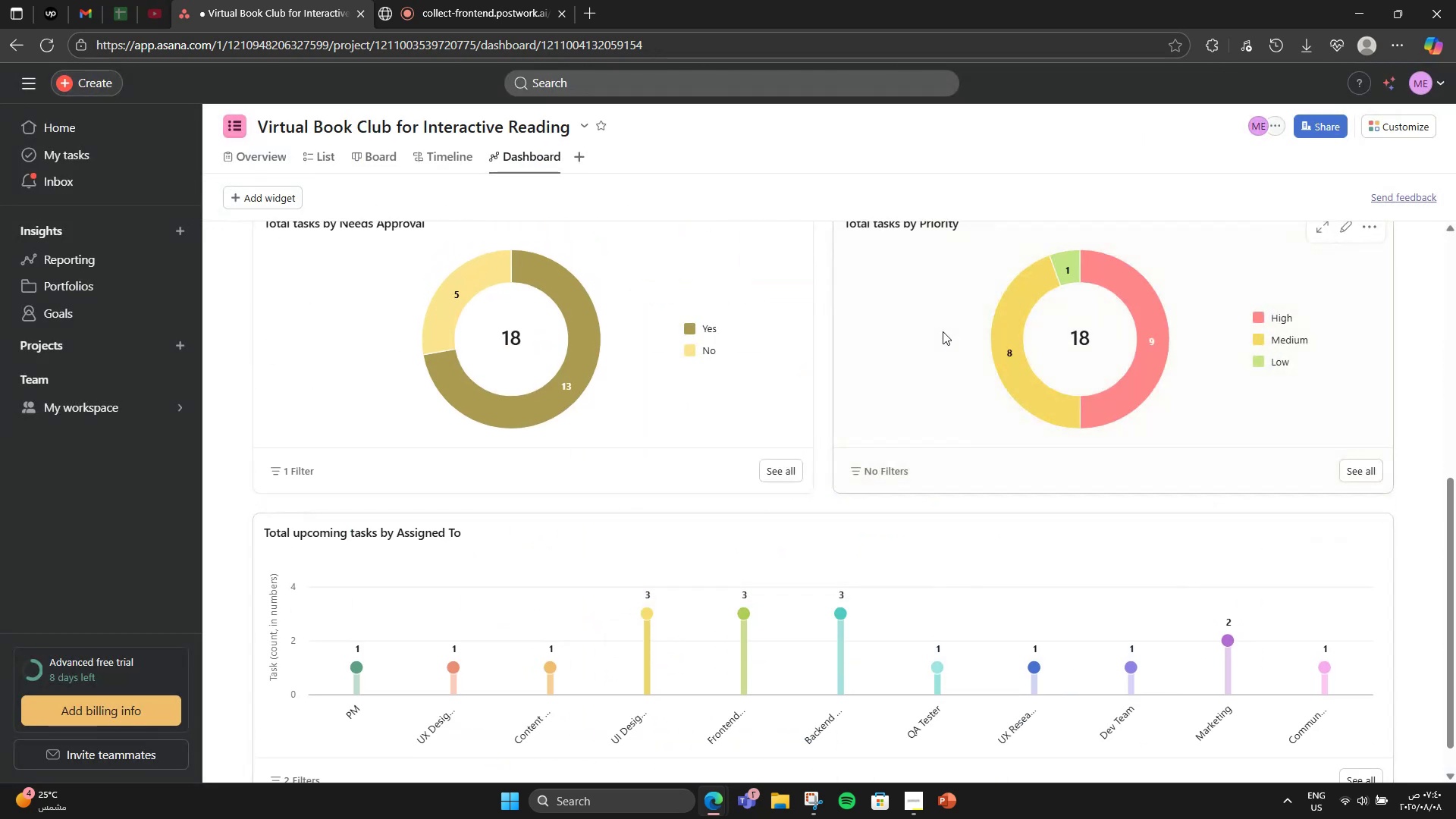 
scroll: coordinate [775, 507], scroll_direction: up, amount: 12.0
 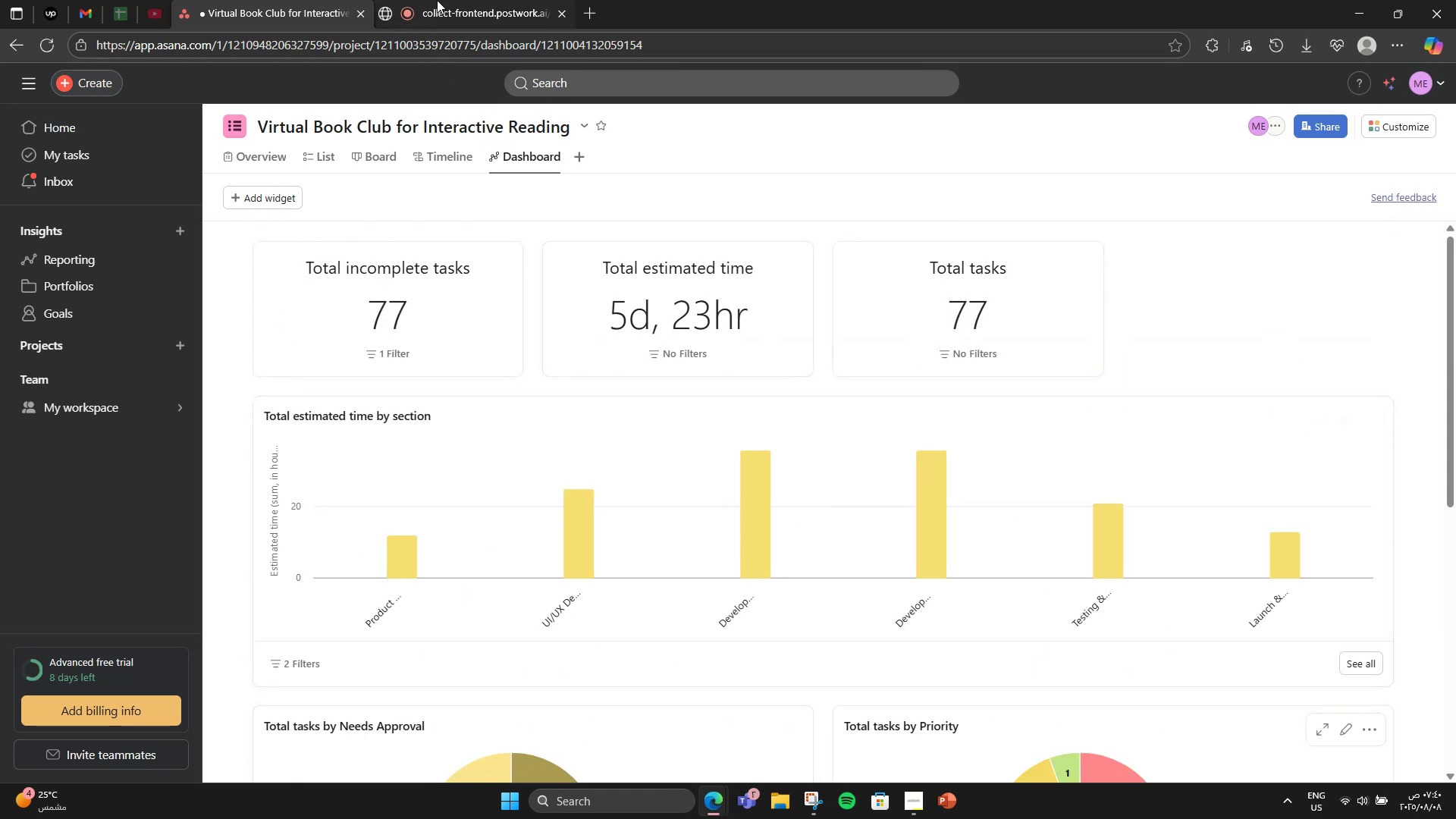 
left_click([472, 0])
 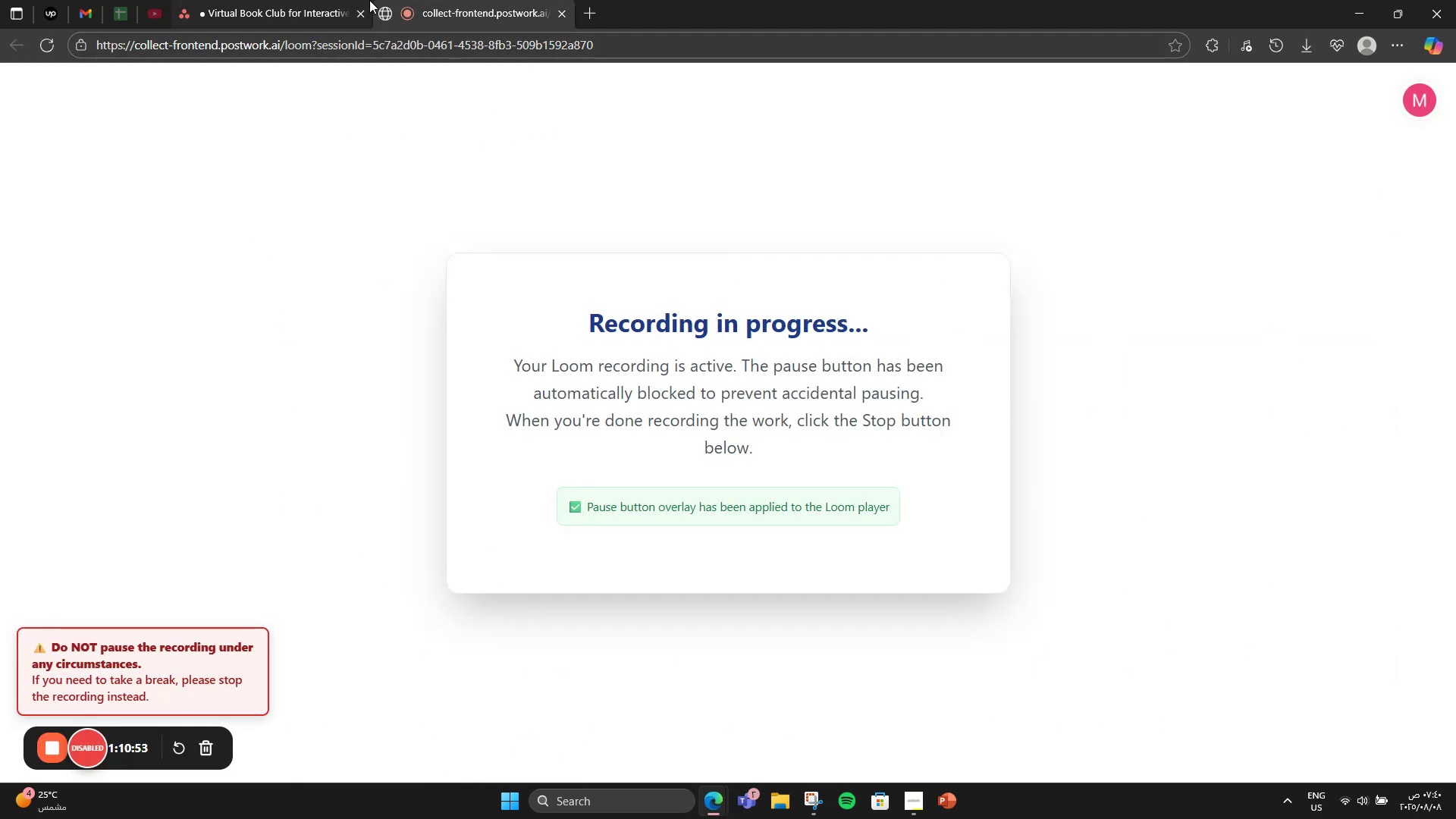 
left_click([322, 0])
 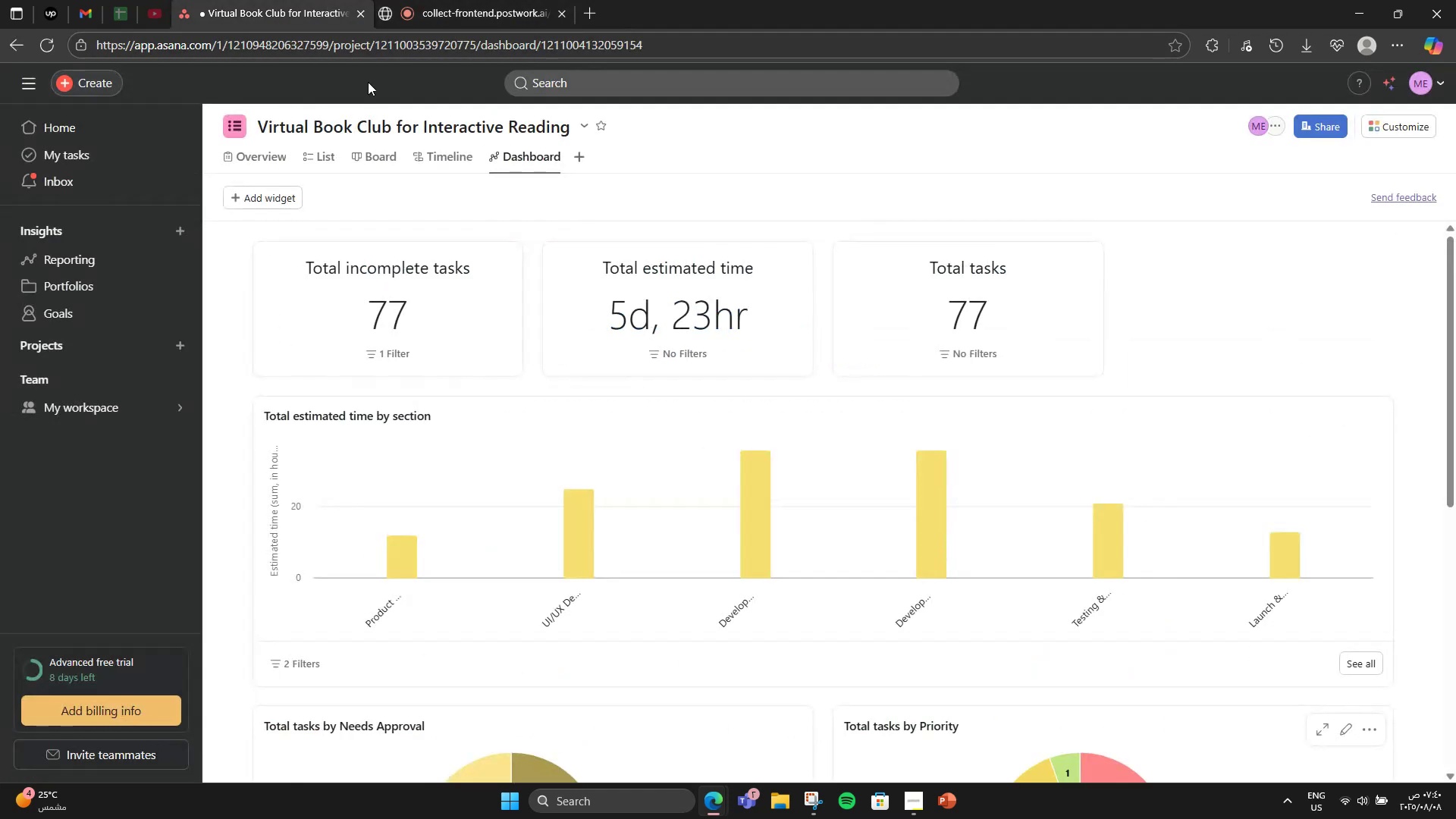 
scroll: coordinate [487, 394], scroll_direction: down, amount: 9.0
 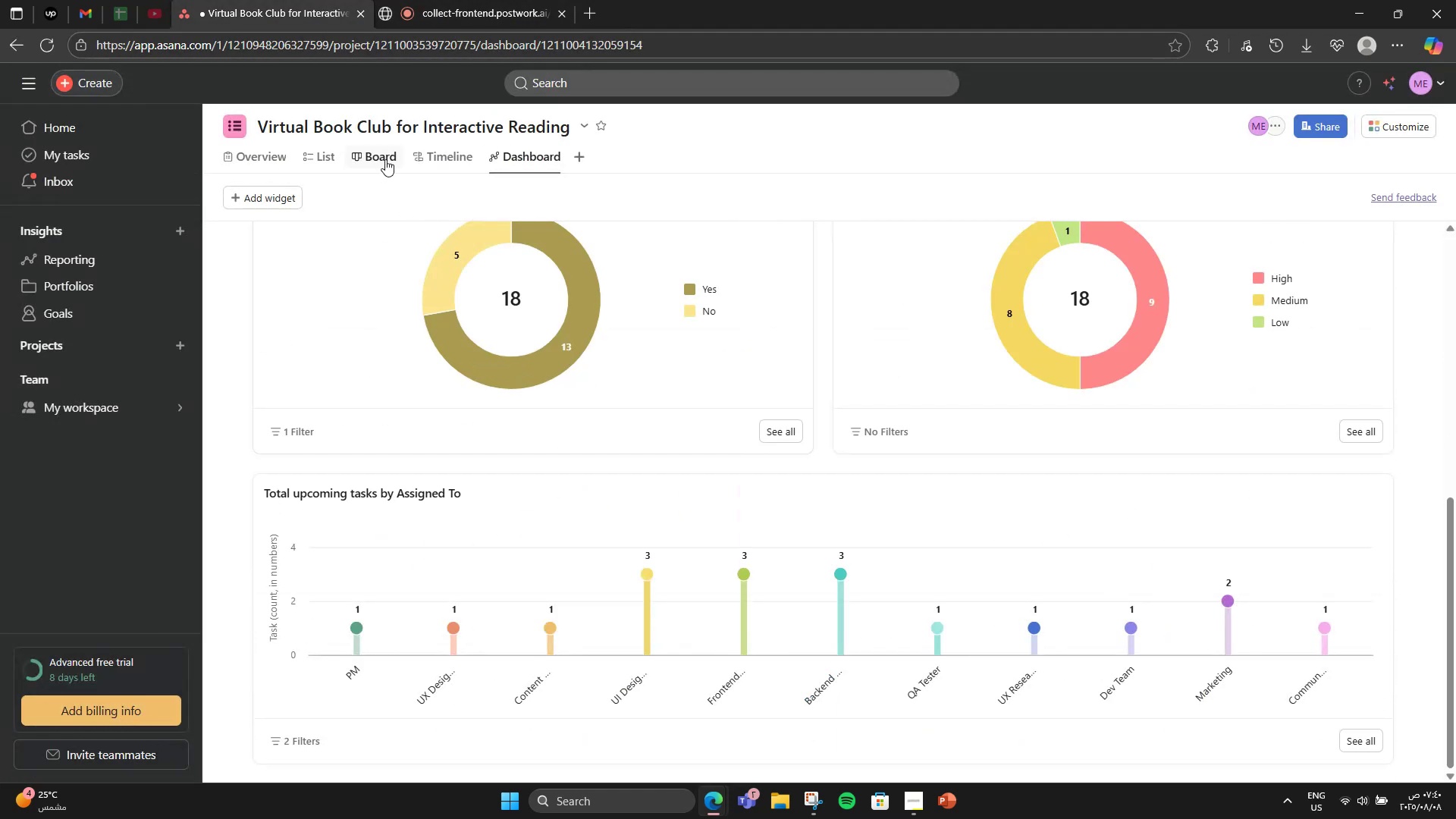 
left_click([431, 161])
 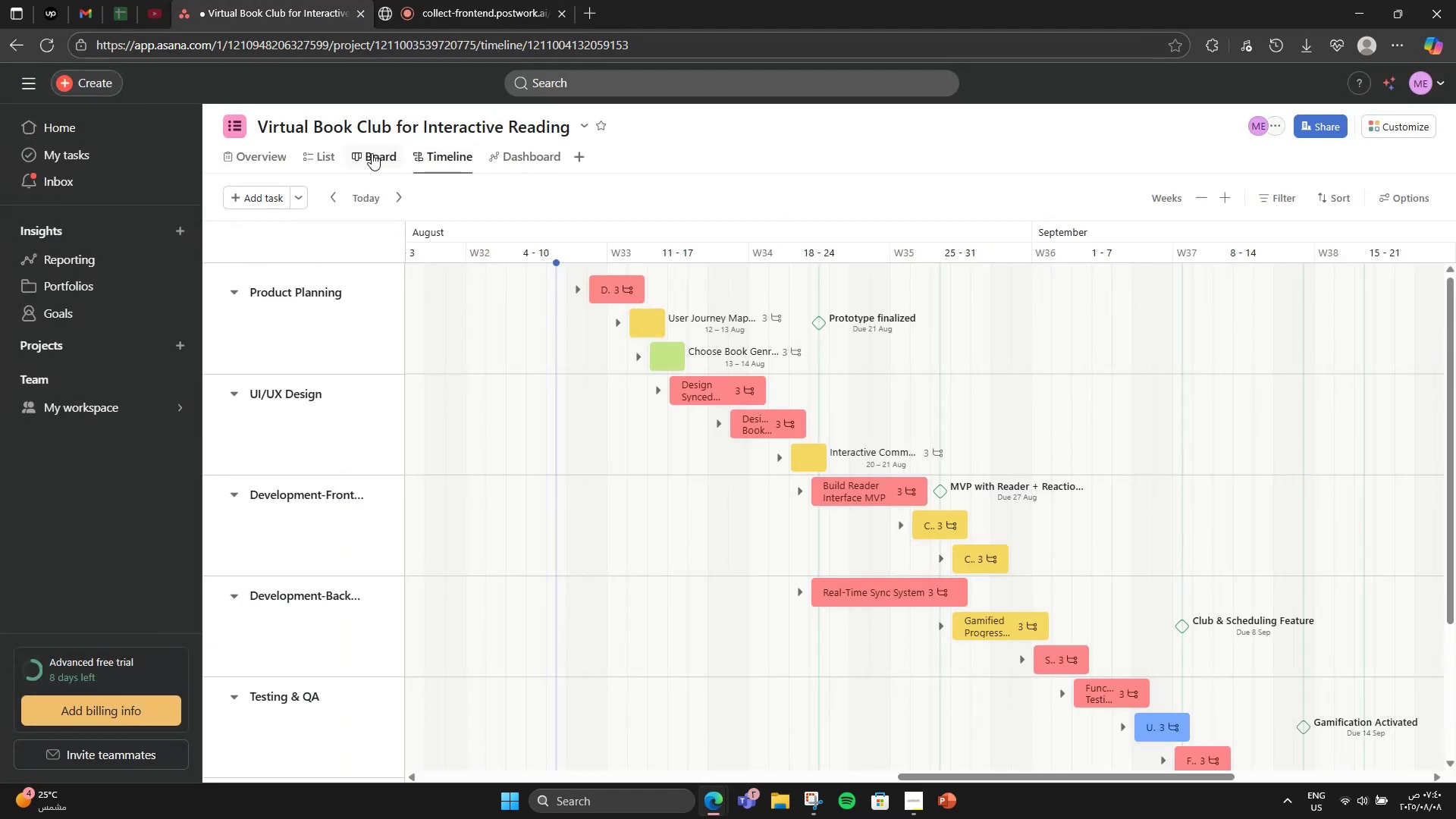 
left_click([372, 153])
 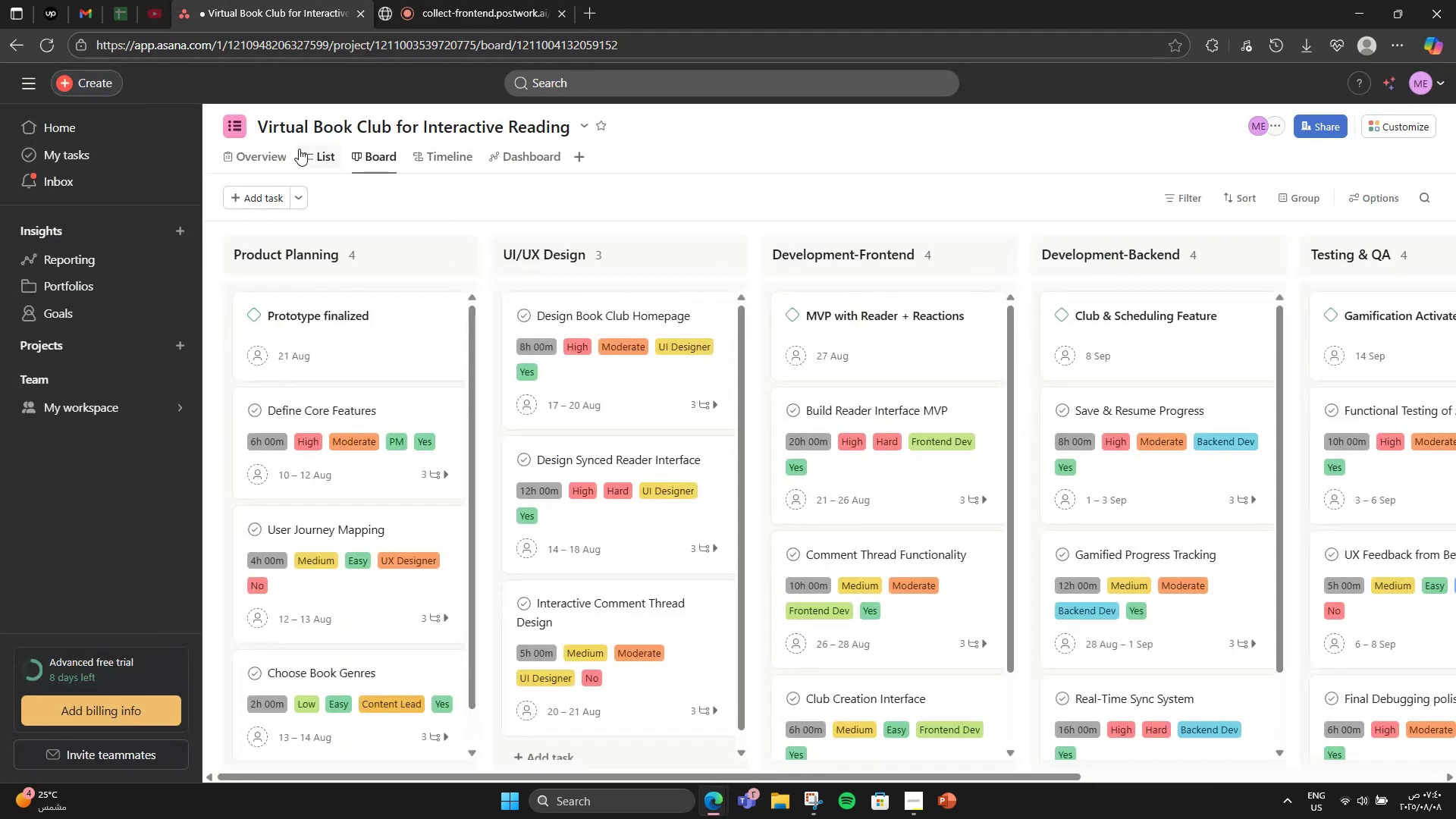 
left_click([299, 149])
 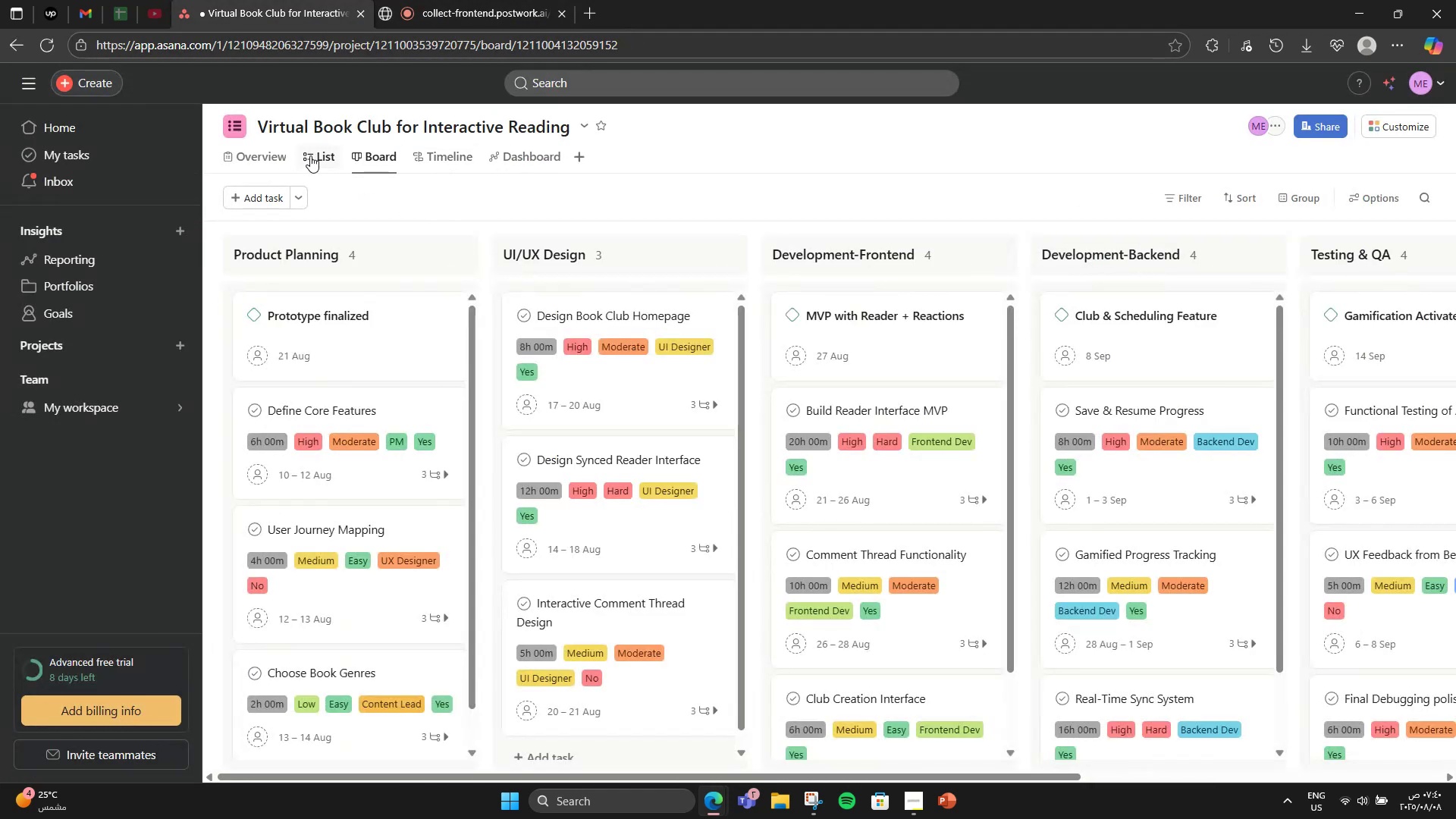 
left_click([312, 155])
 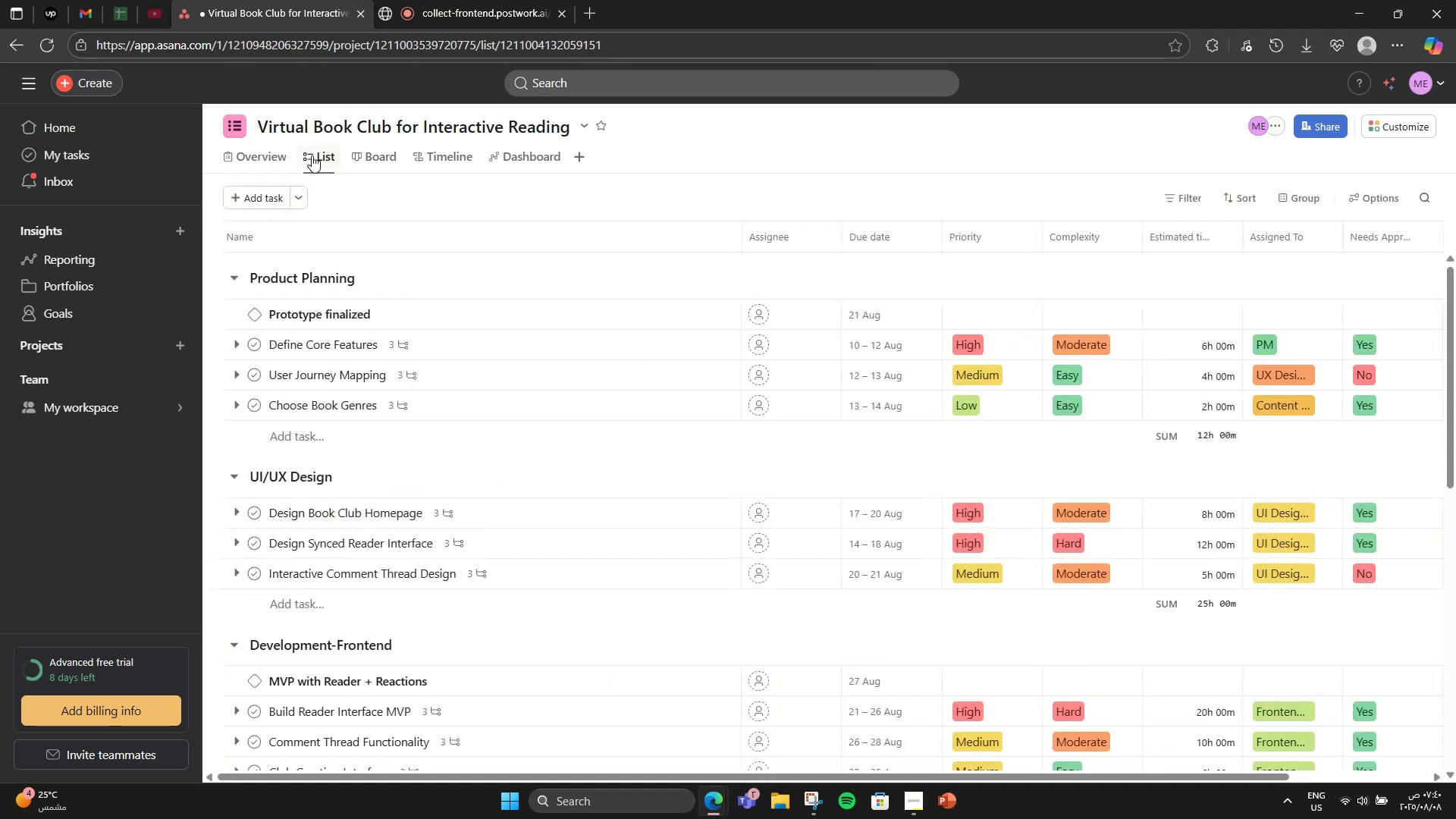 
scroll: coordinate [611, 375], scroll_direction: up, amount: 3.0
 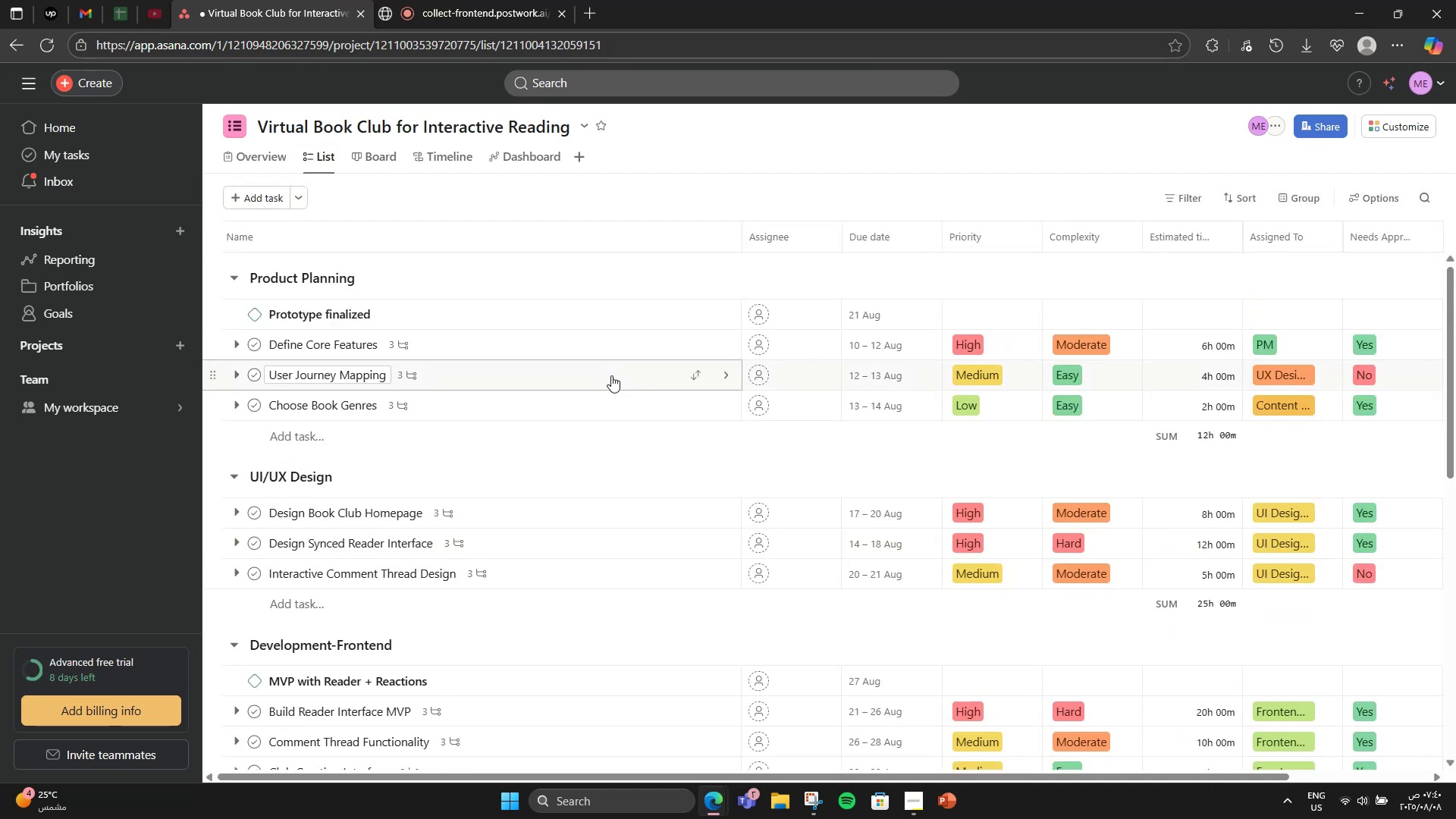 